 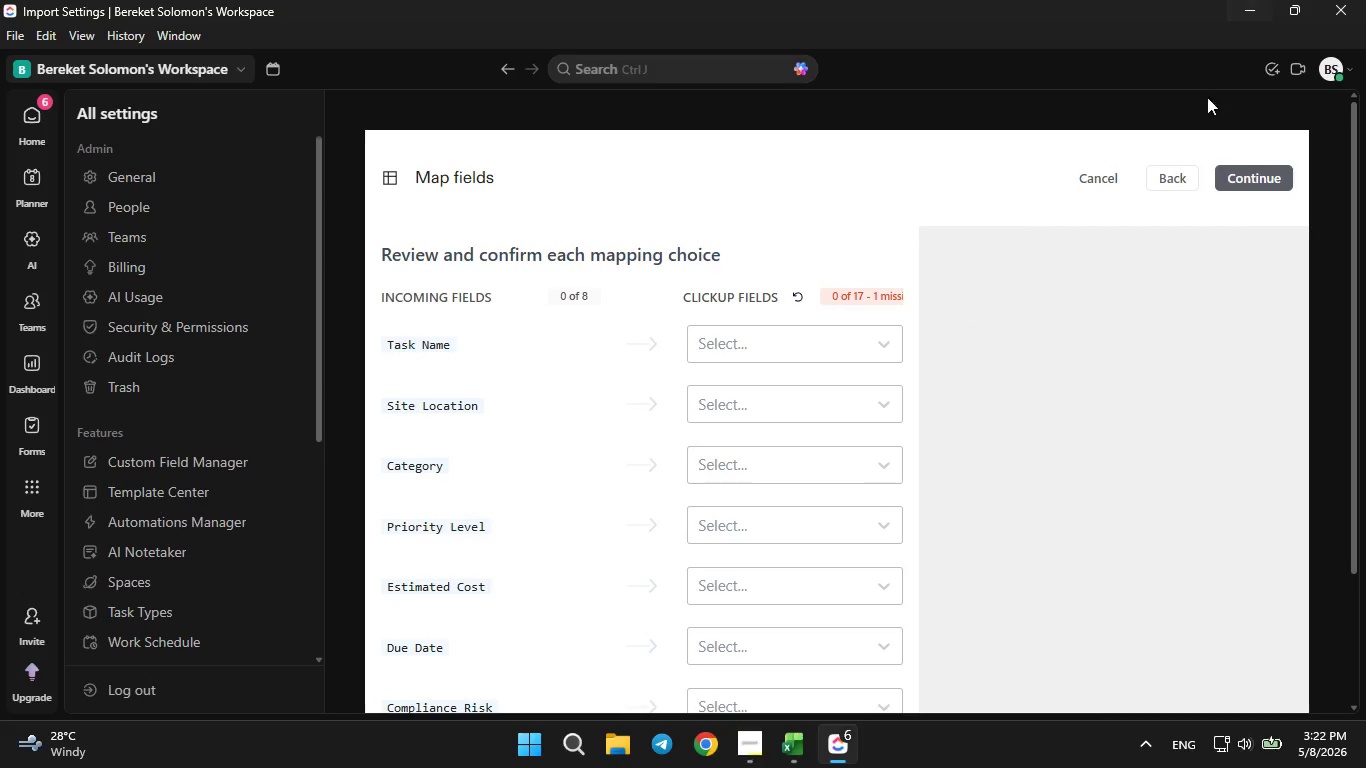 
left_click([758, 350])
 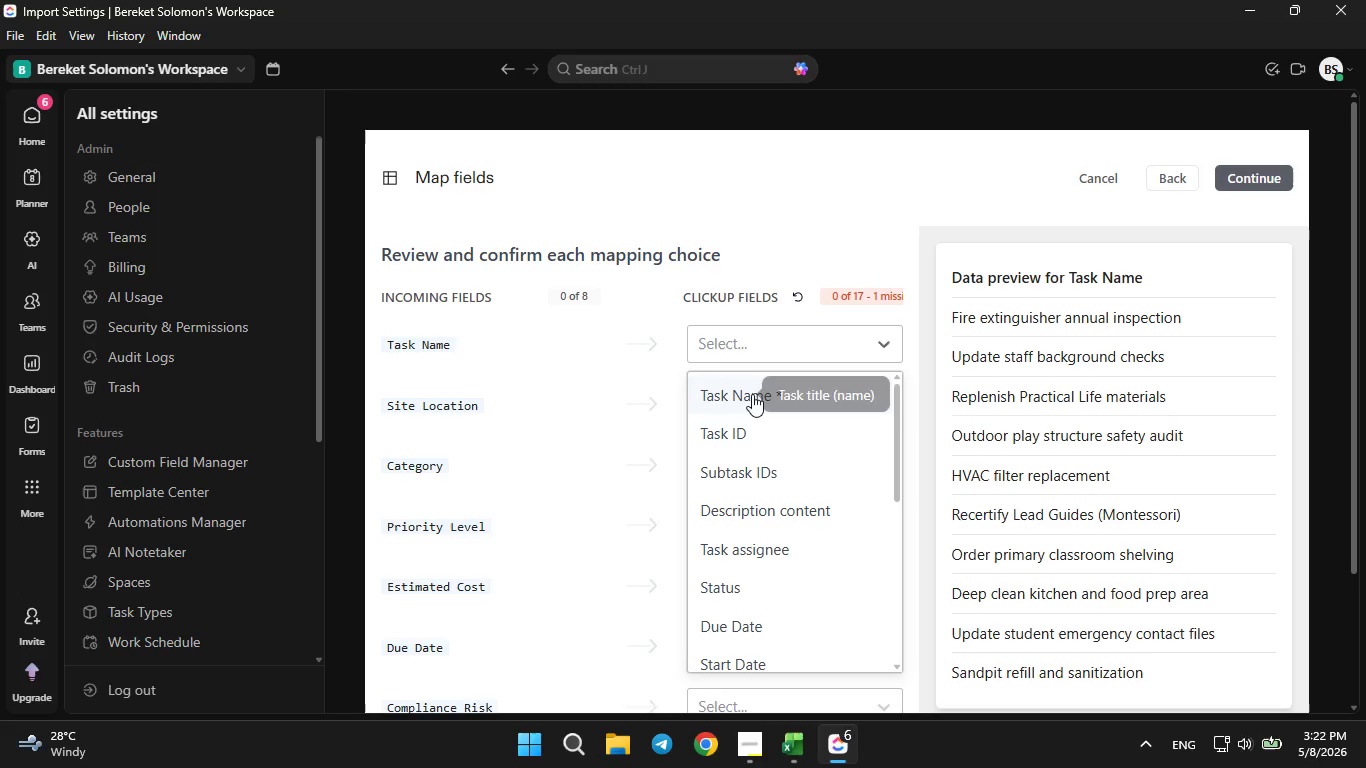 
left_click([749, 393])
 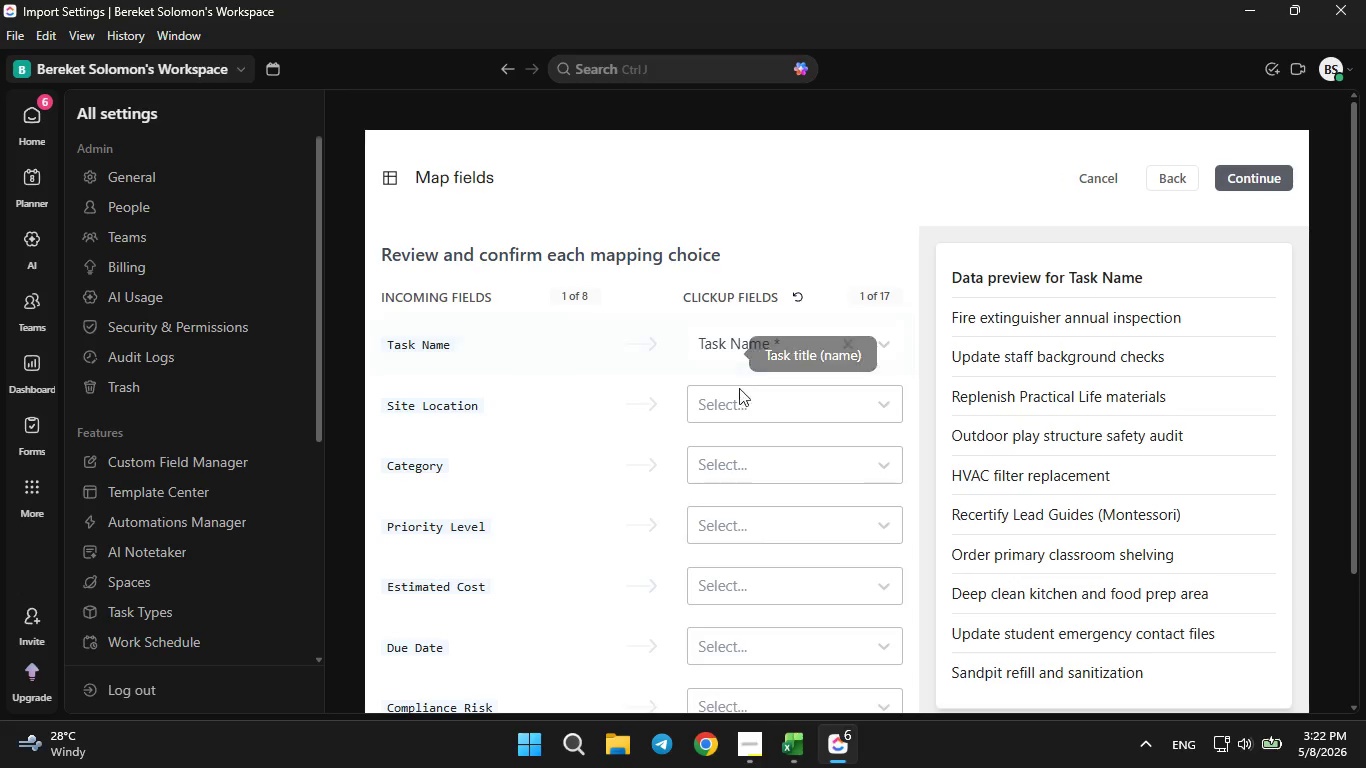 
left_click([739, 410])
 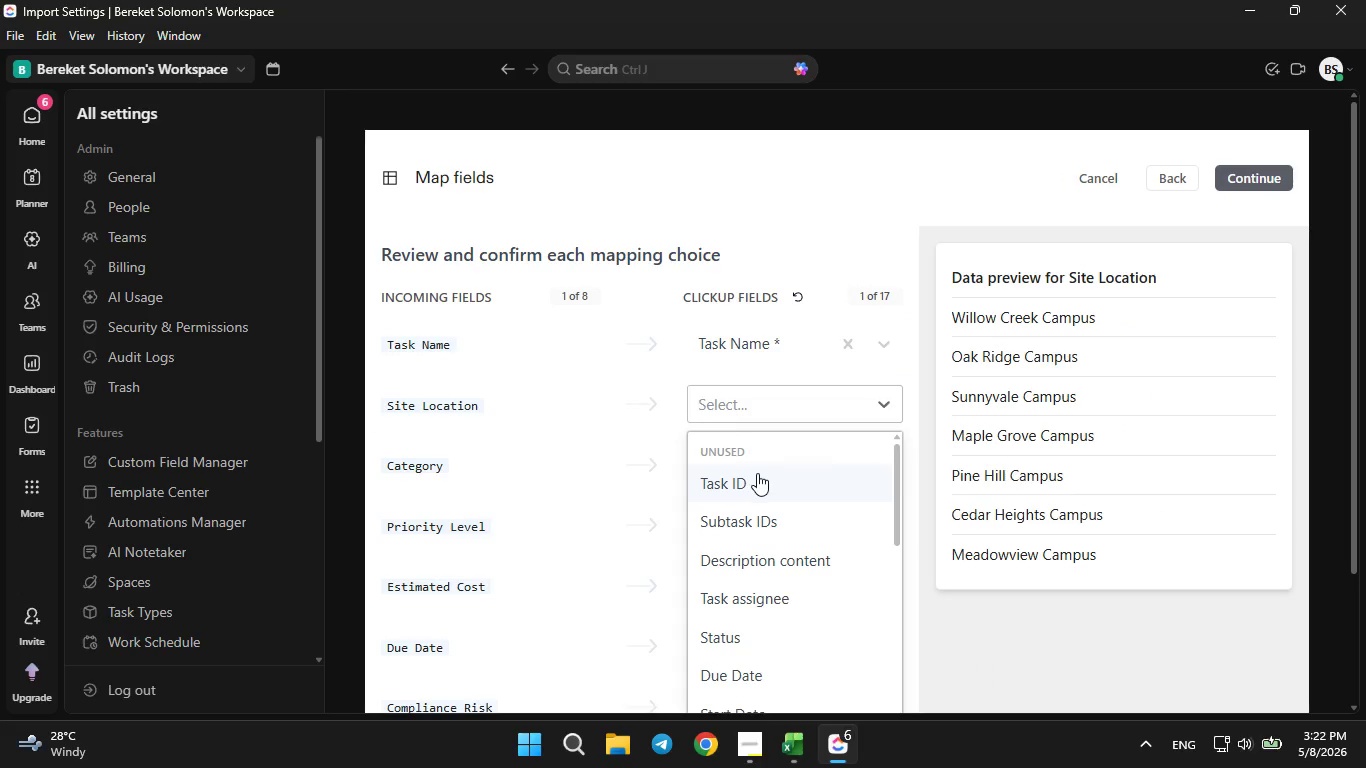 
scroll: coordinate [1027, 372], scroll_direction: down, amount: 9.0
 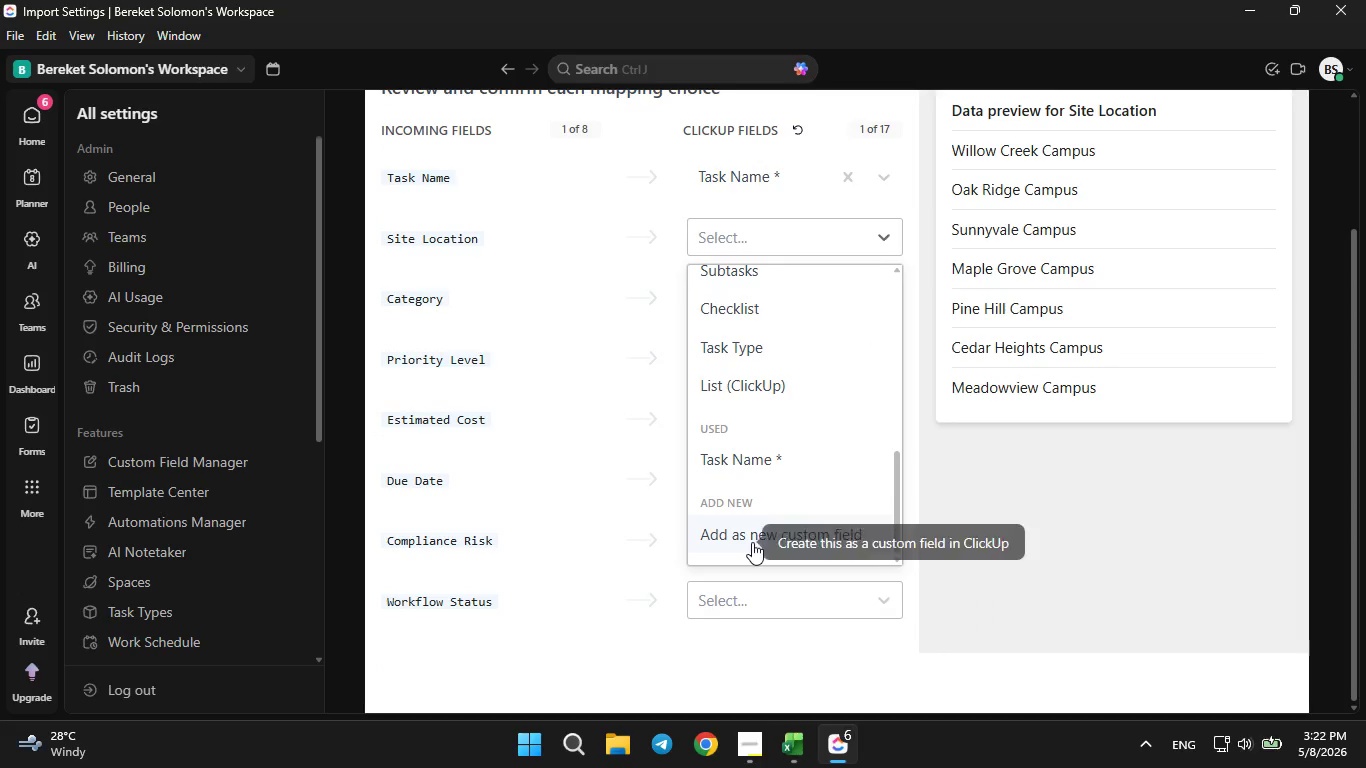 
left_click([752, 536])
 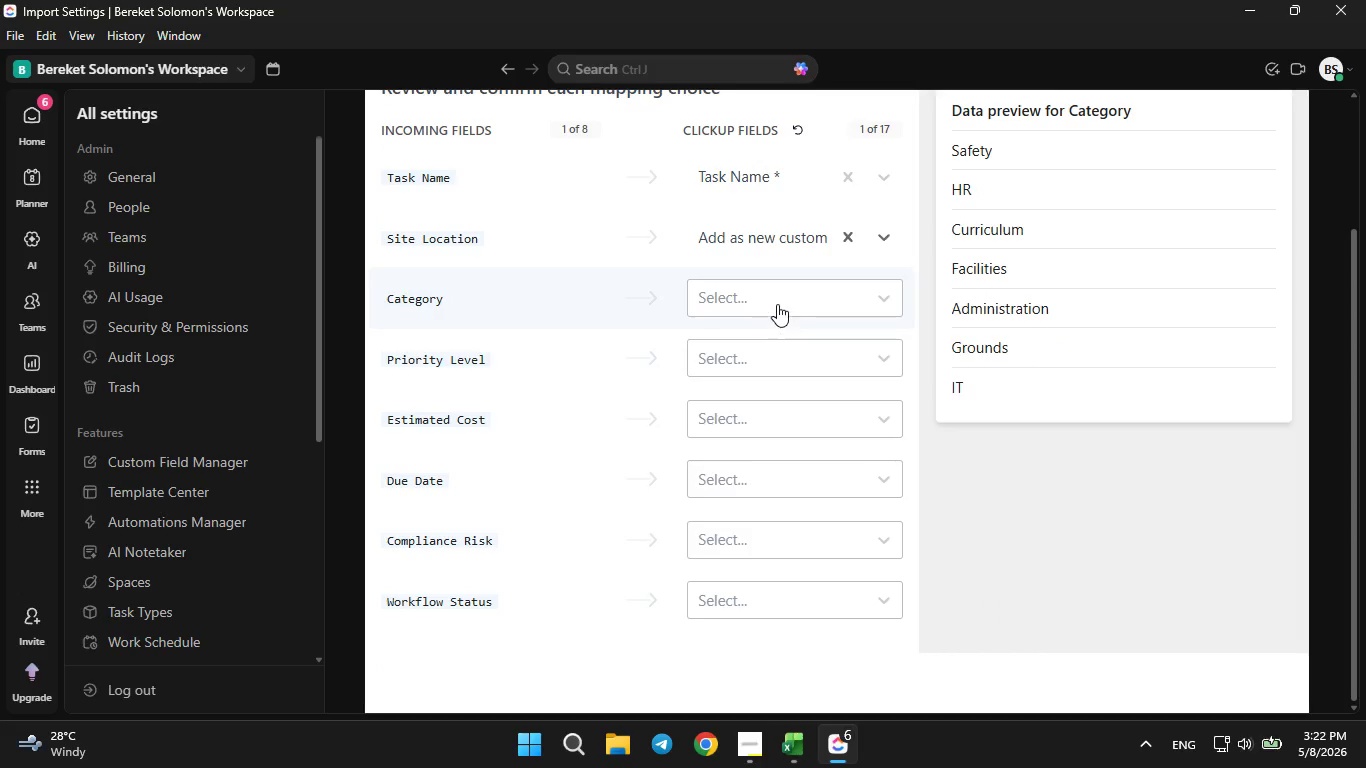 
left_click([777, 302])
 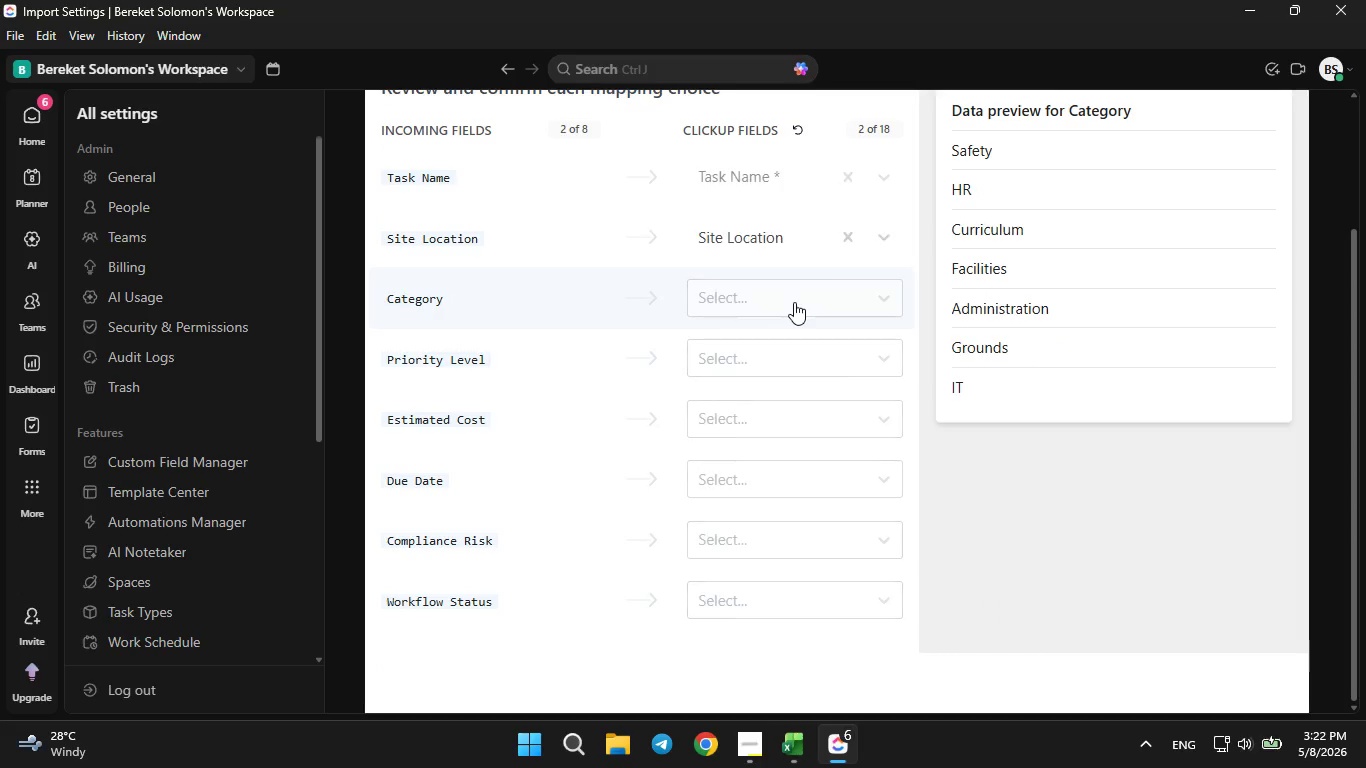 
left_click([805, 302])
 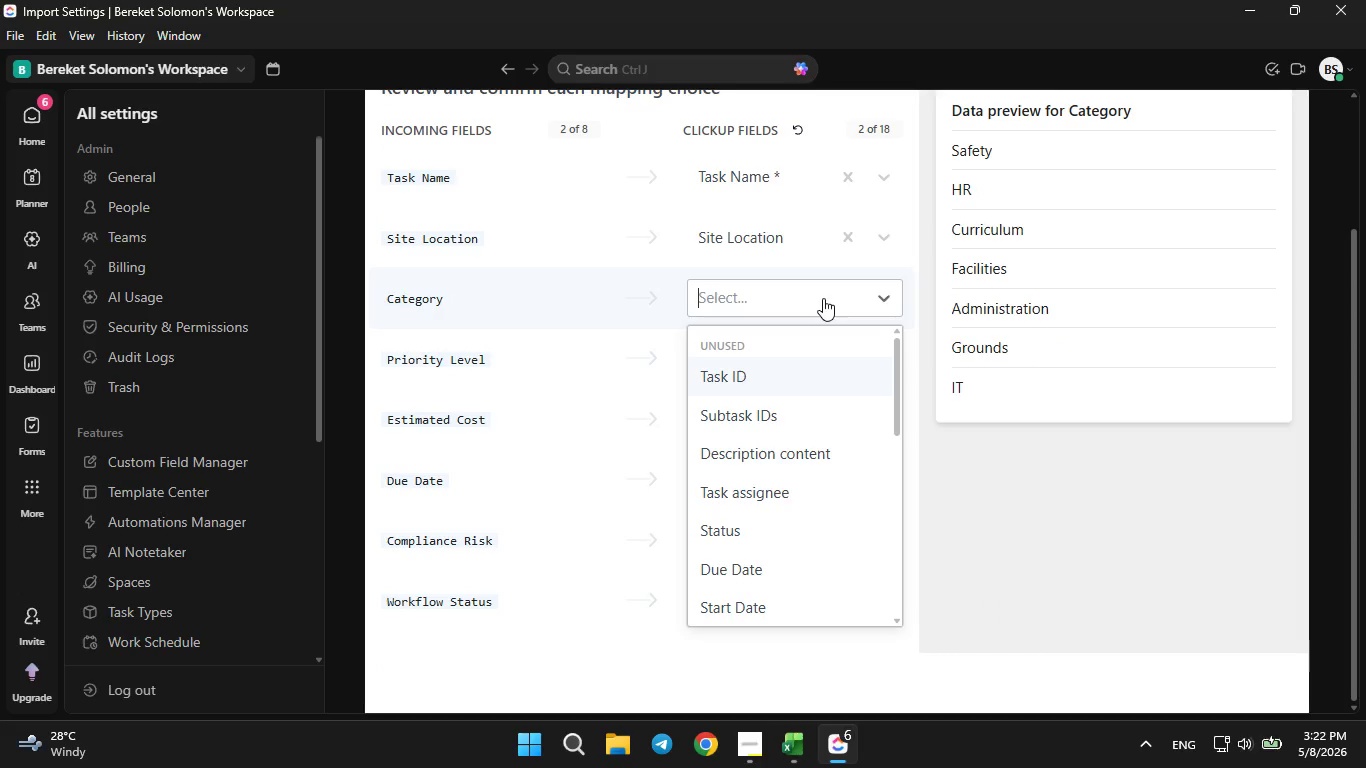 
scroll: coordinate [827, 387], scroll_direction: down, amount: 11.0
 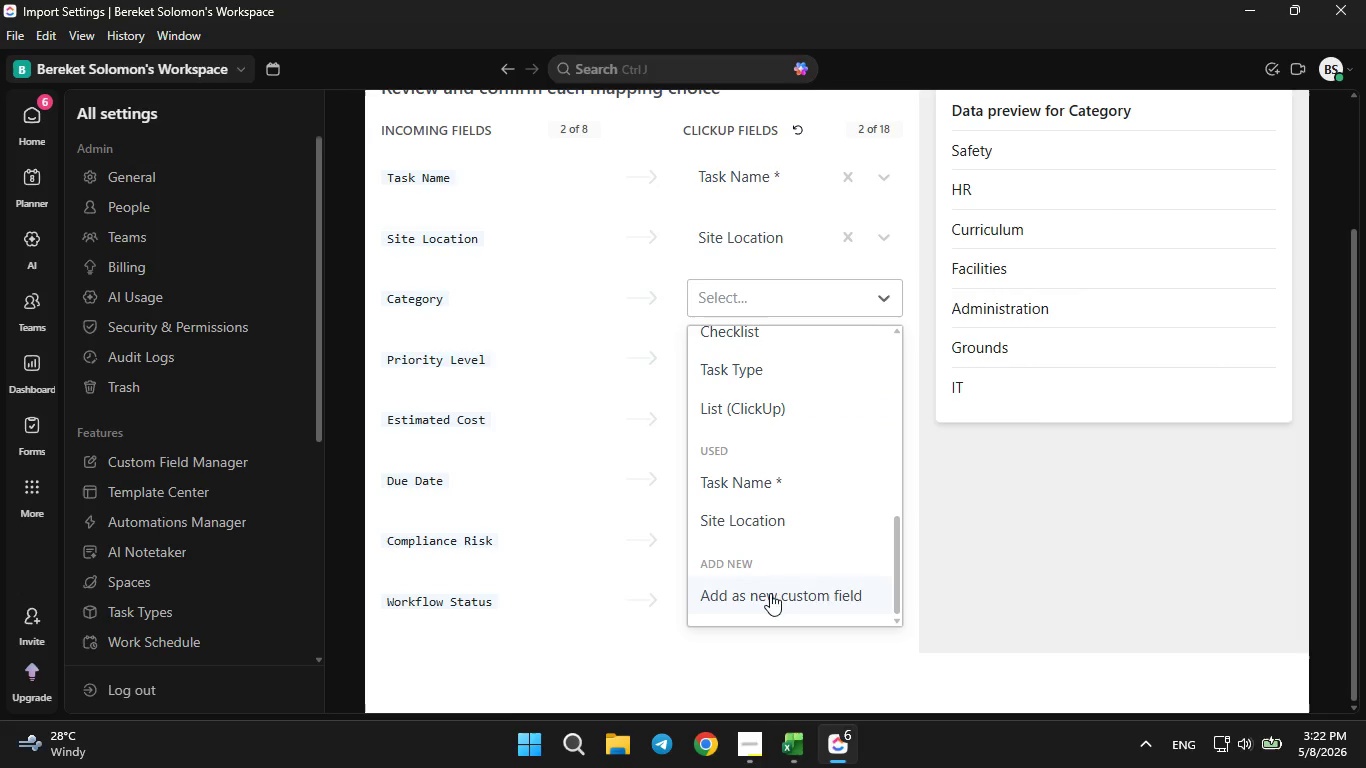 
left_click([769, 599])
 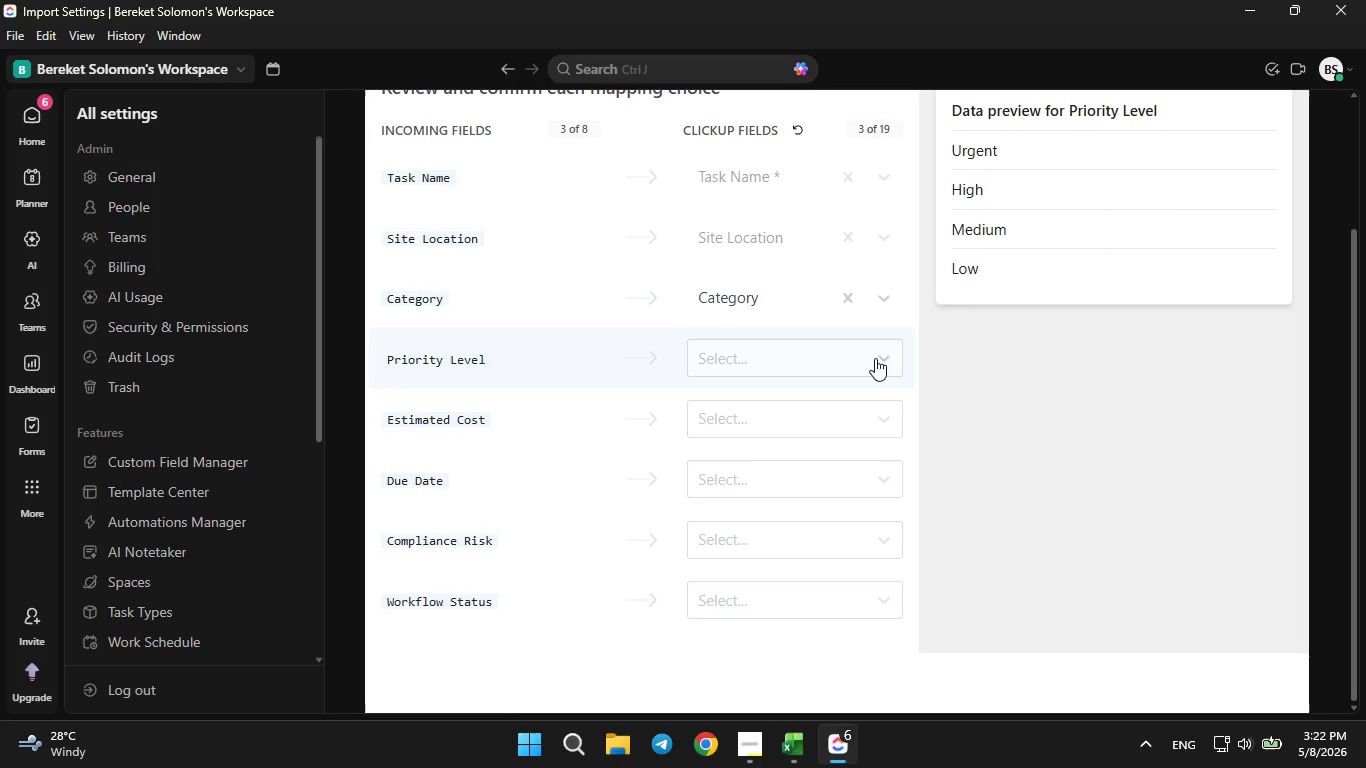 
left_click([875, 359])
 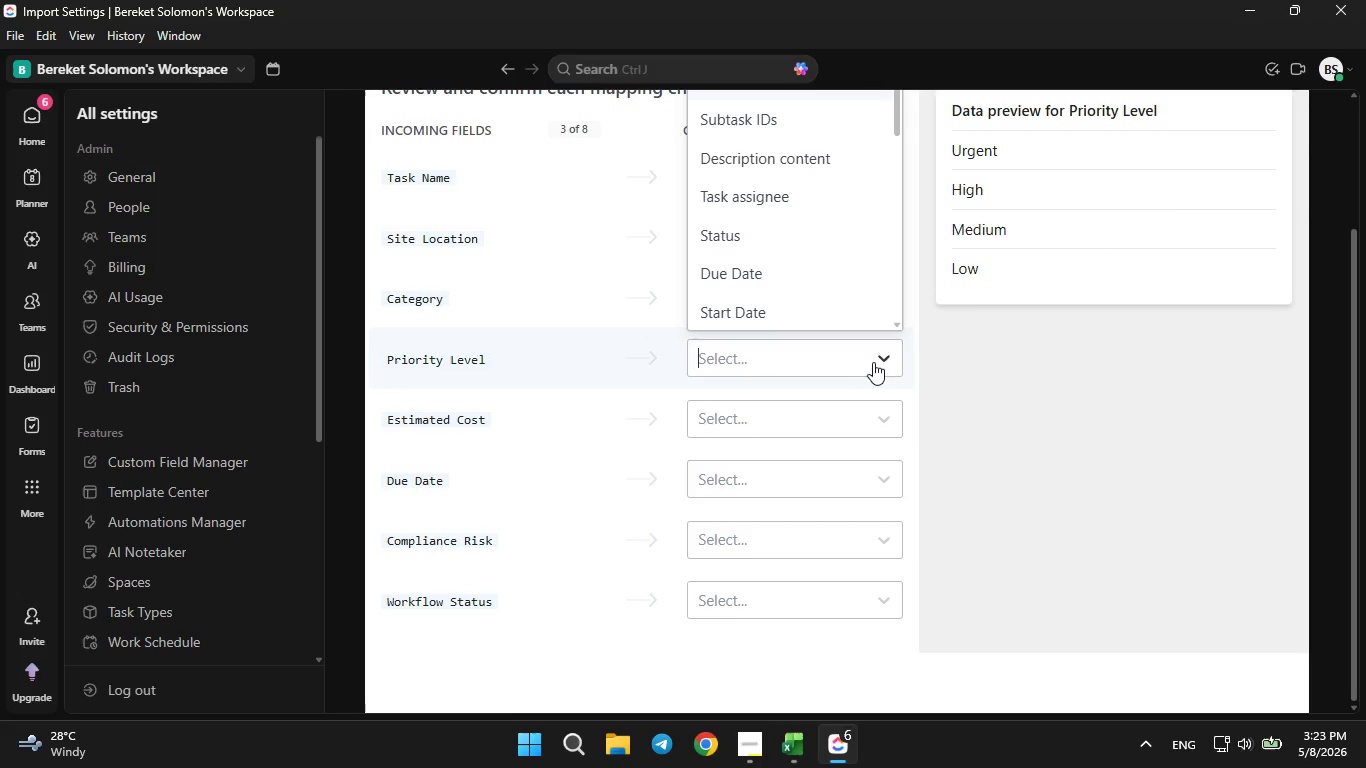 
scroll: coordinate [810, 304], scroll_direction: down, amount: 11.0
 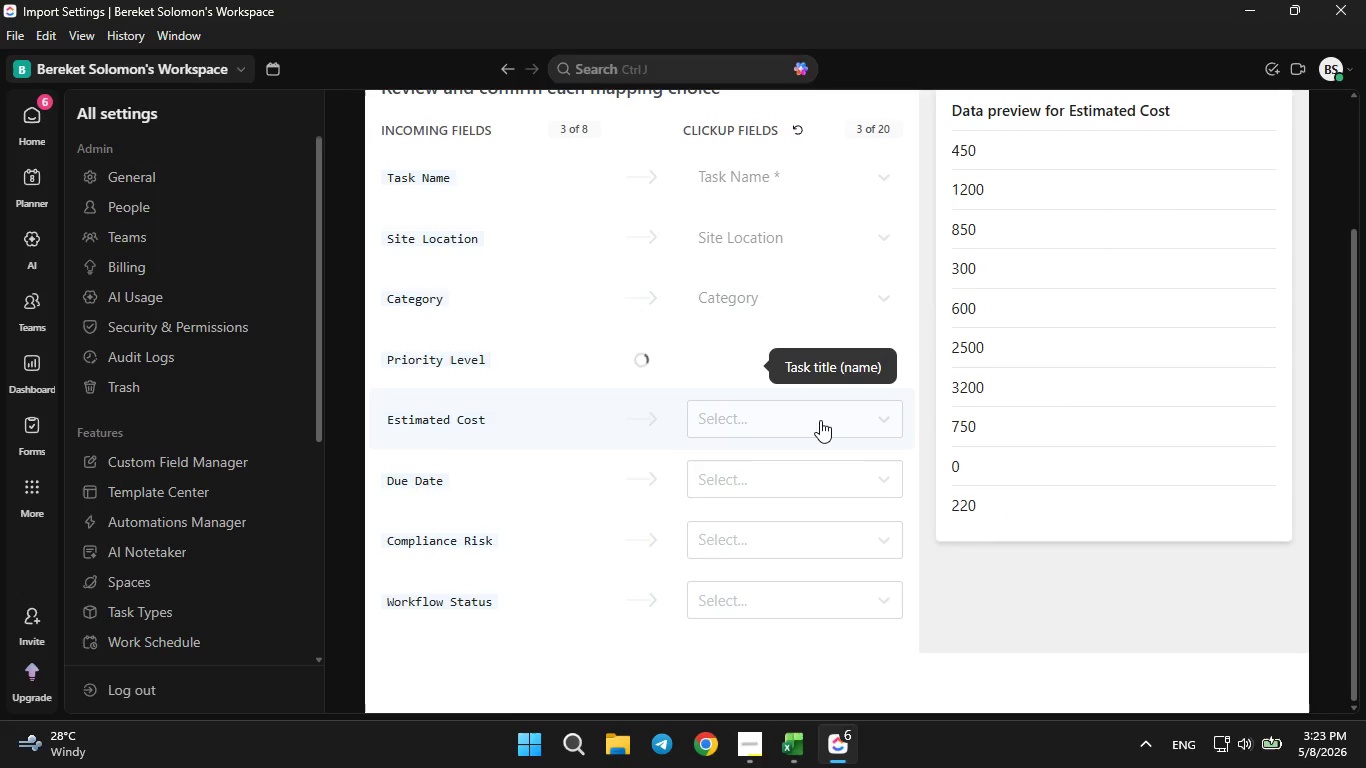 
left_click([820, 419])
 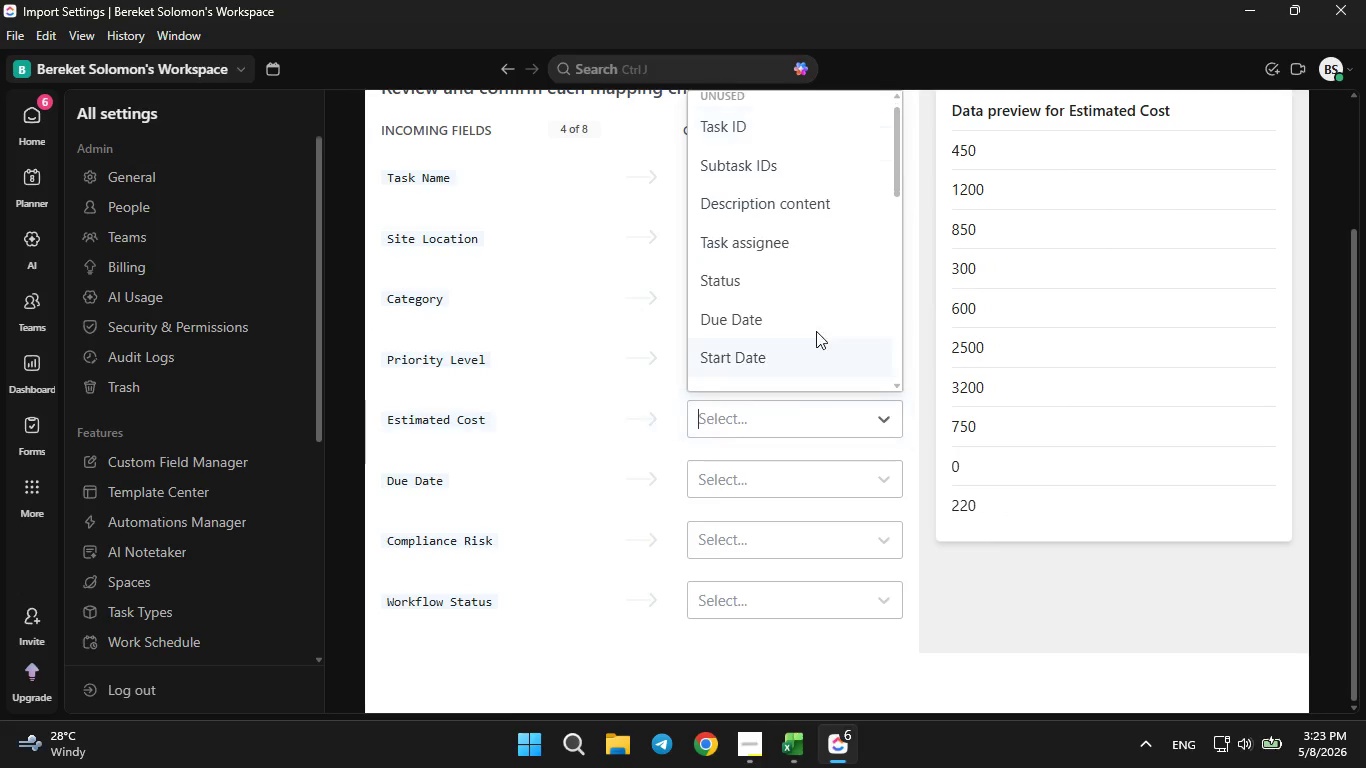 
scroll: coordinate [814, 320], scroll_direction: down, amount: 10.0
 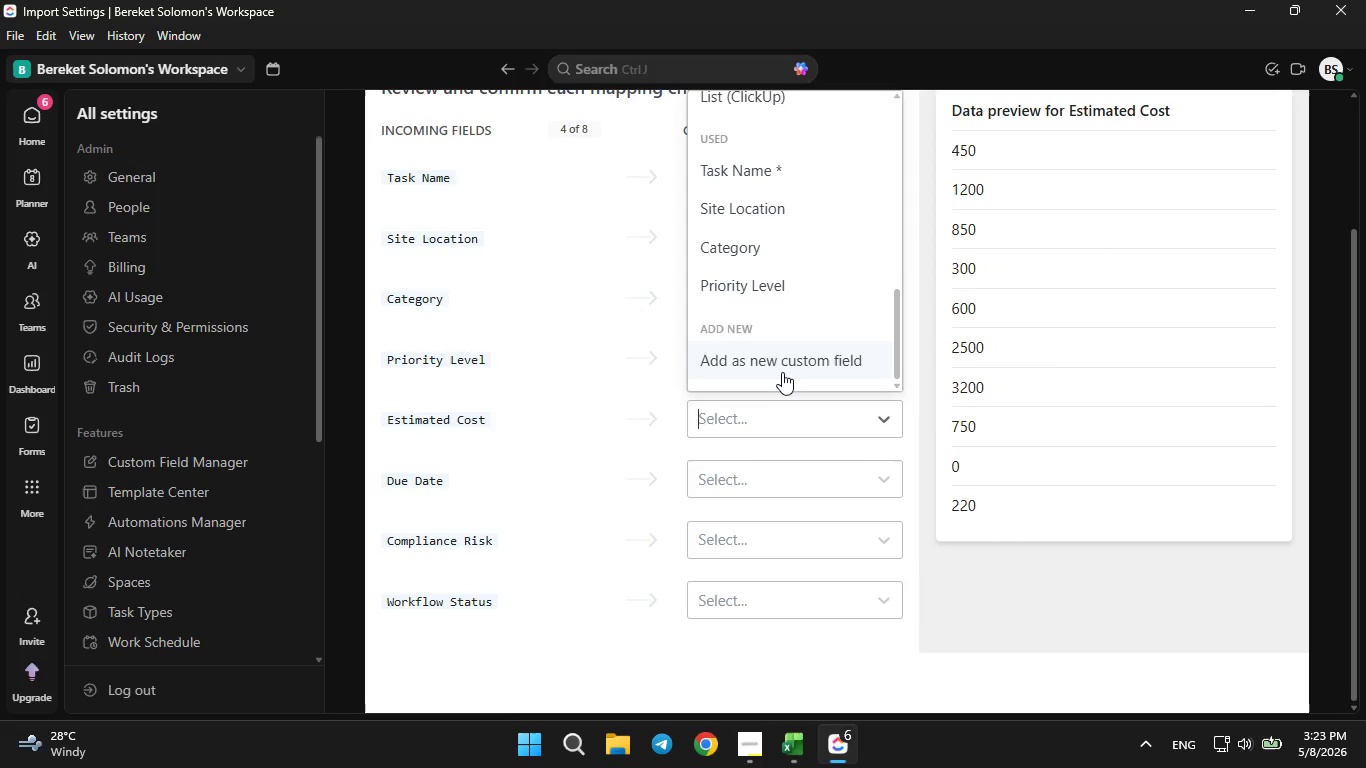 
left_click([782, 369])
 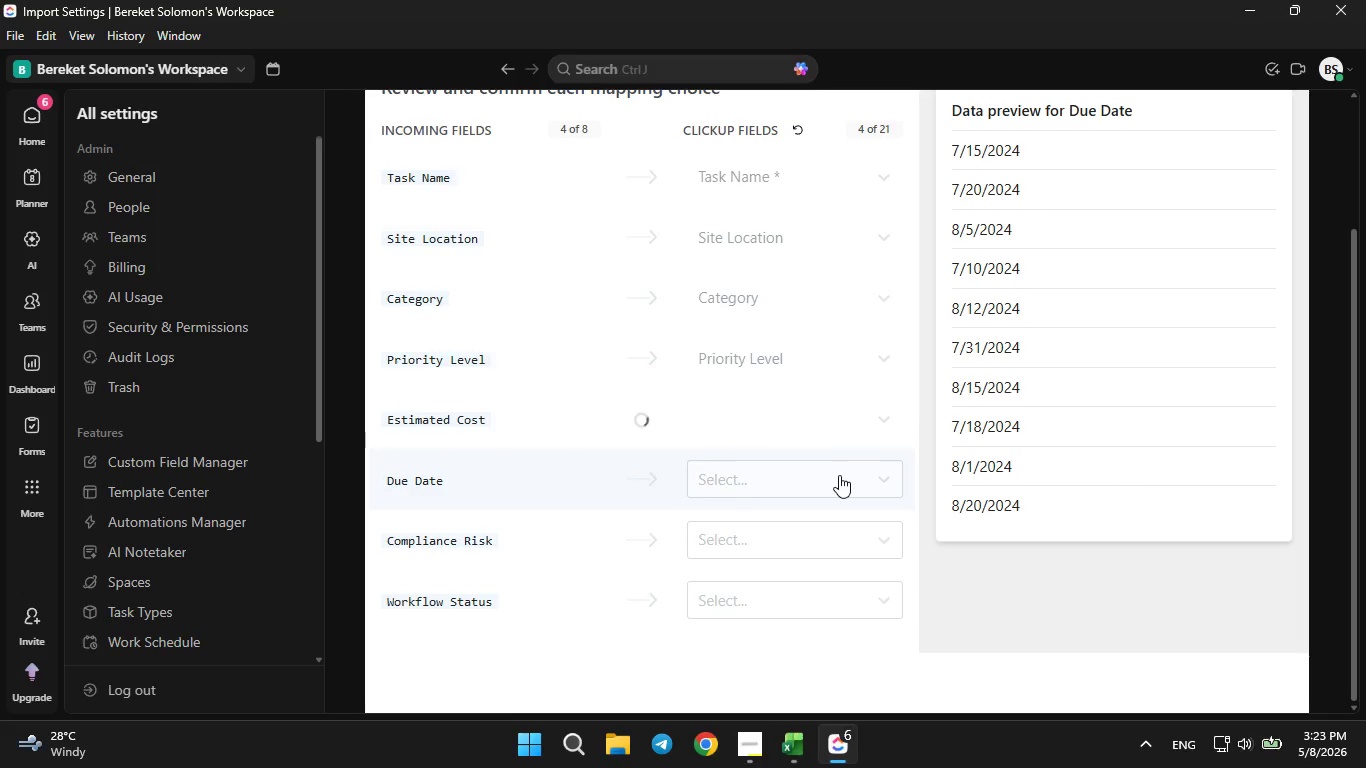 
left_click([839, 476])
 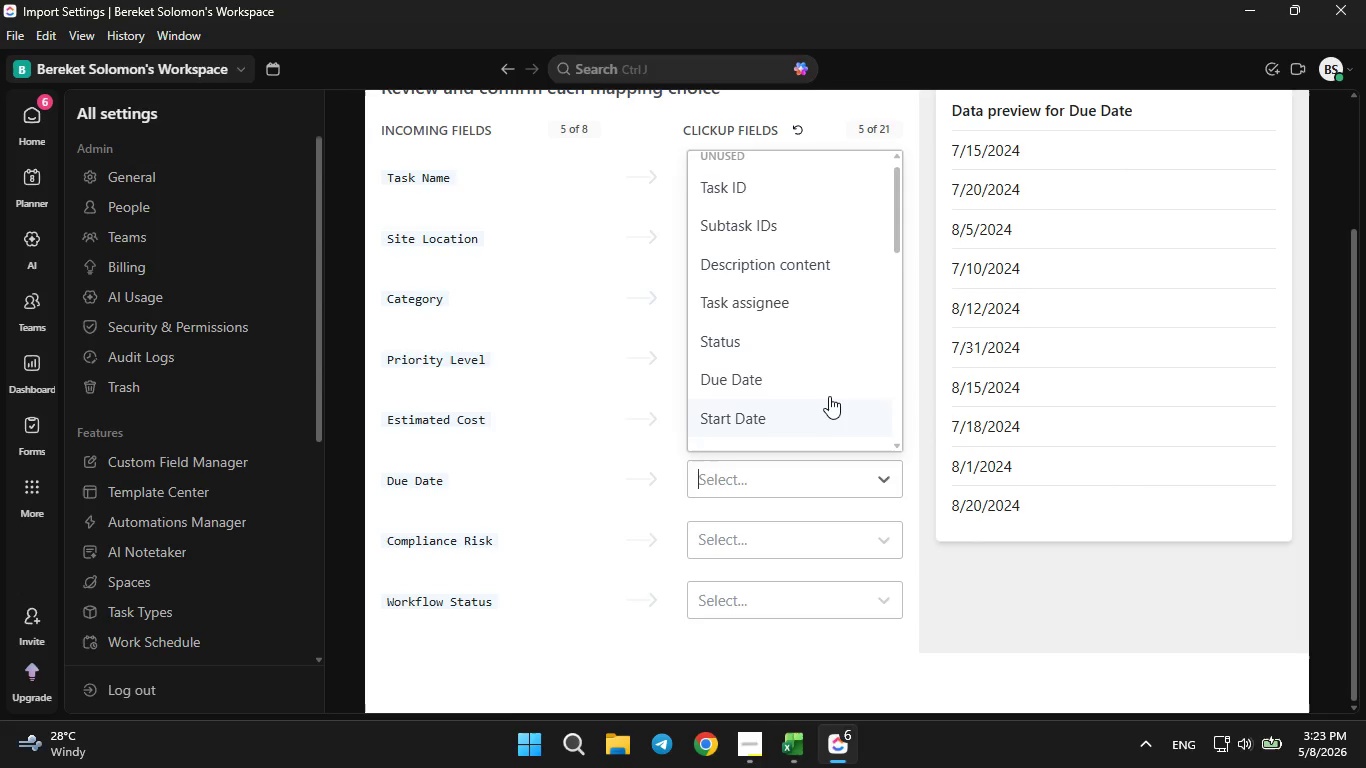 
scroll: coordinate [829, 397], scroll_direction: down, amount: 5.0
 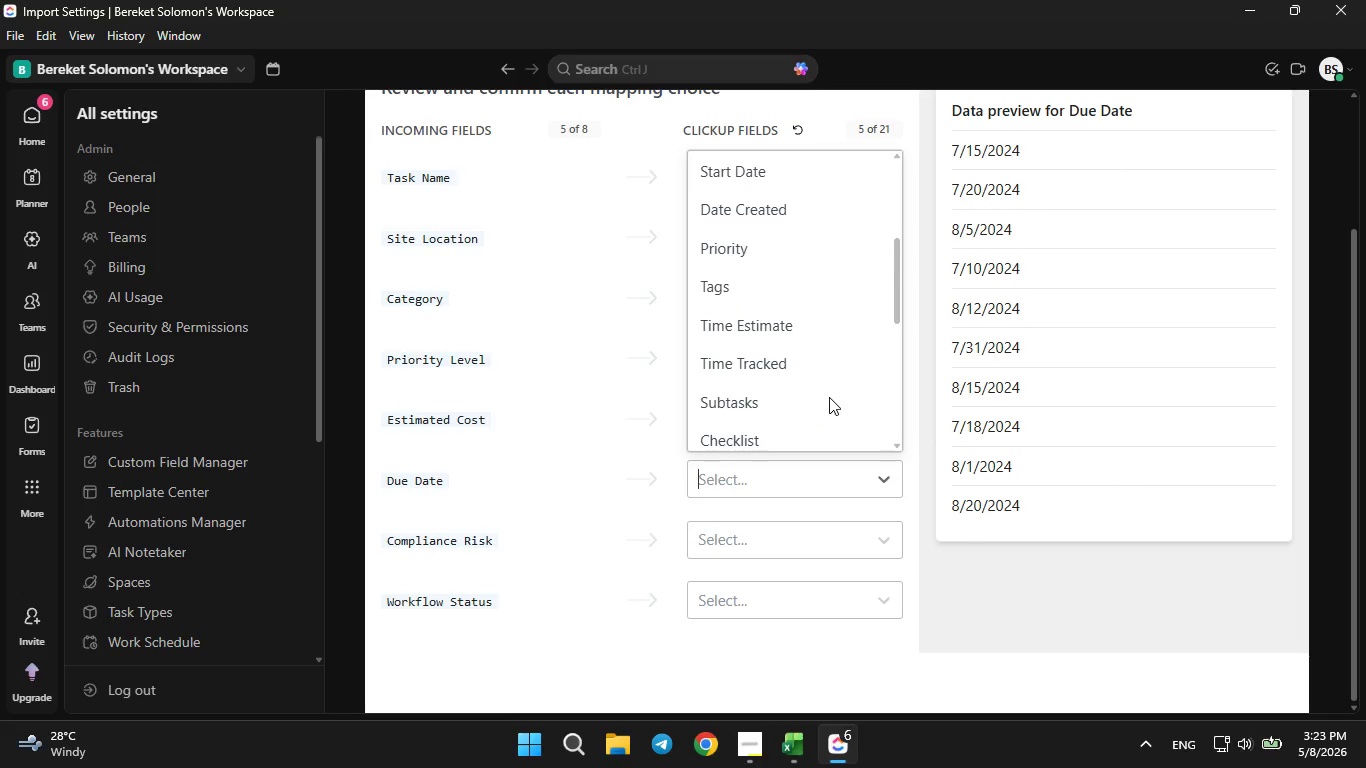 
scroll: coordinate [829, 397], scroll_direction: up, amount: 1.0
 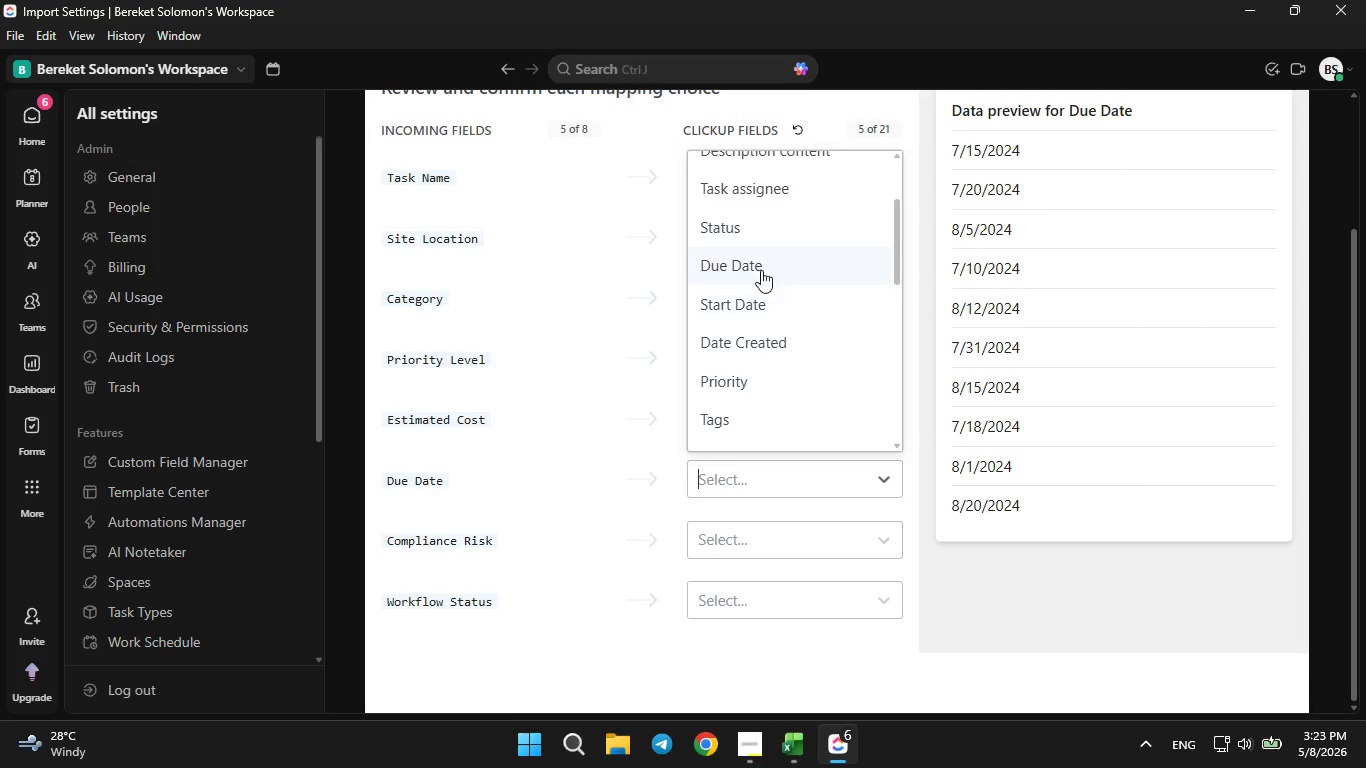 
left_click([754, 262])
 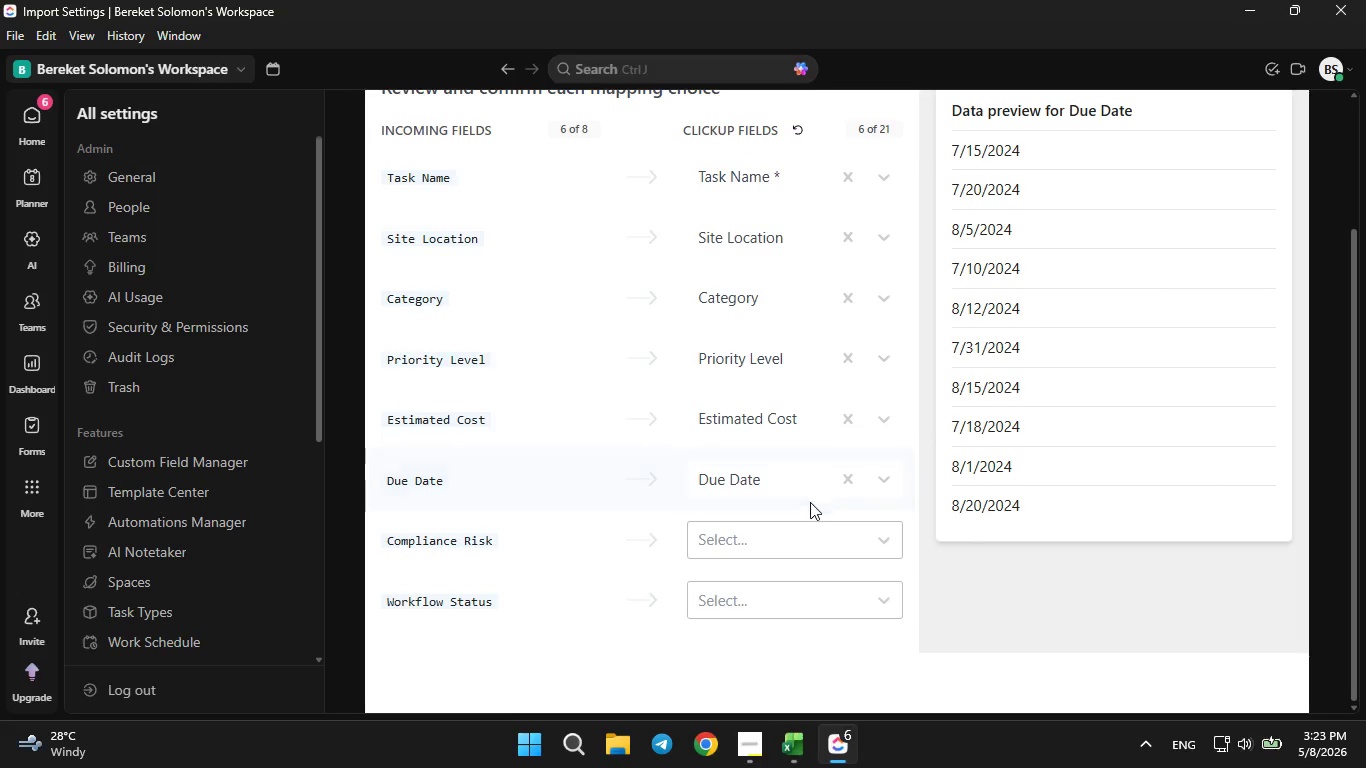 
left_click([804, 524])
 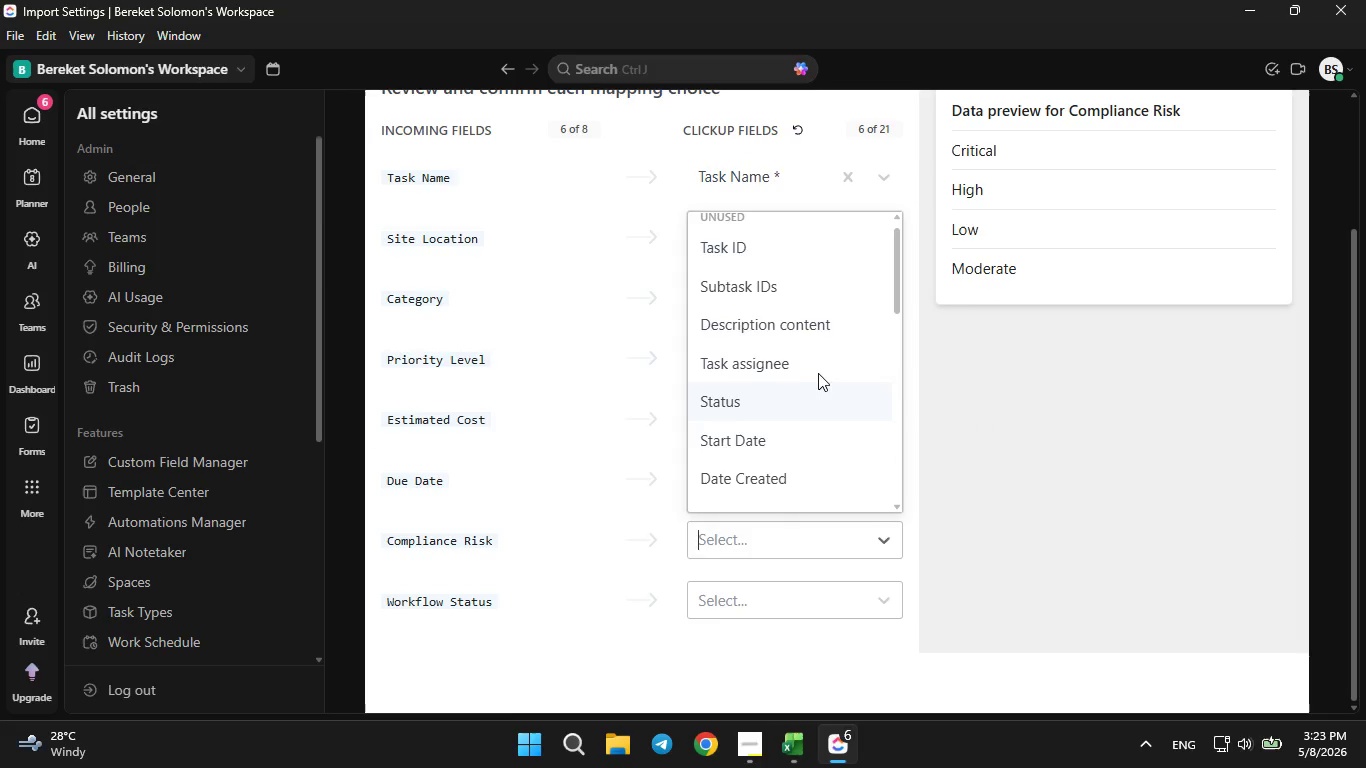 
scroll: coordinate [822, 380], scroll_direction: down, amount: 10.0
 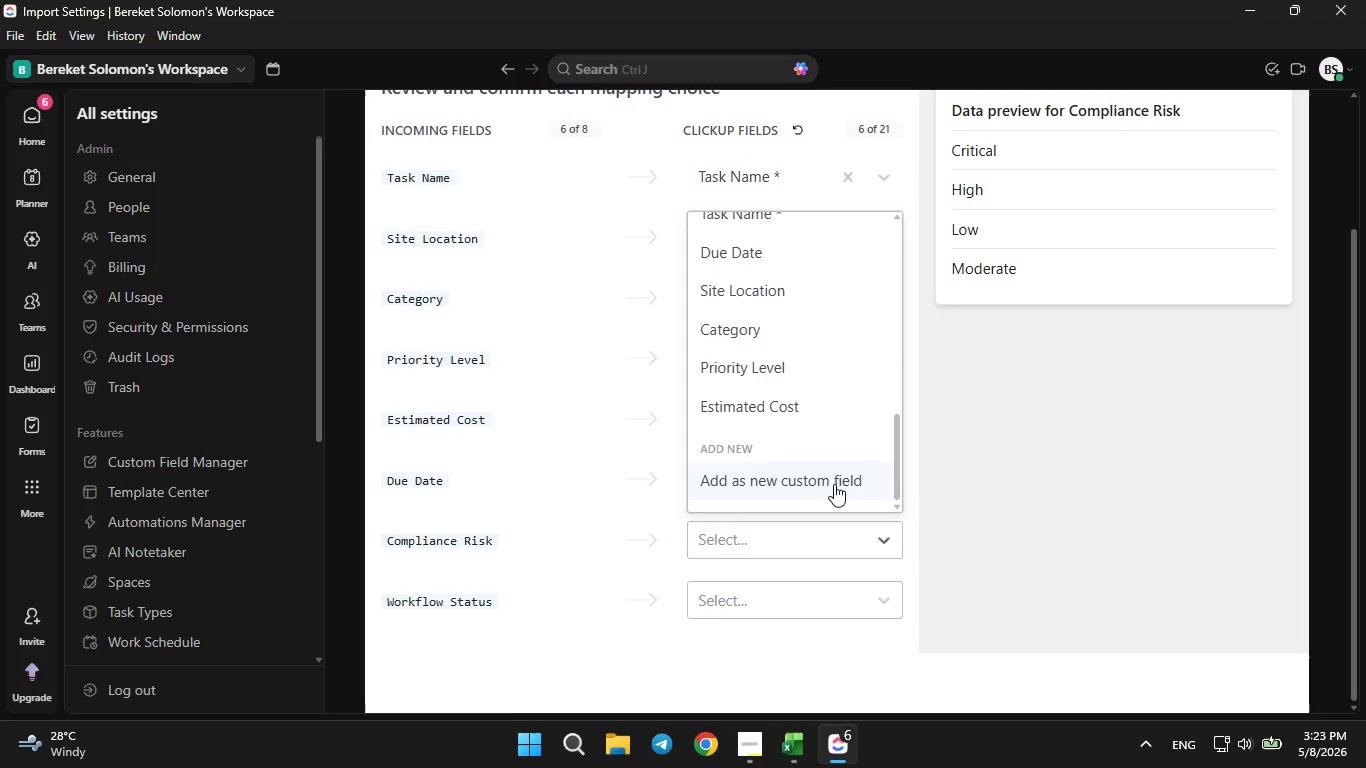 
left_click([831, 476])
 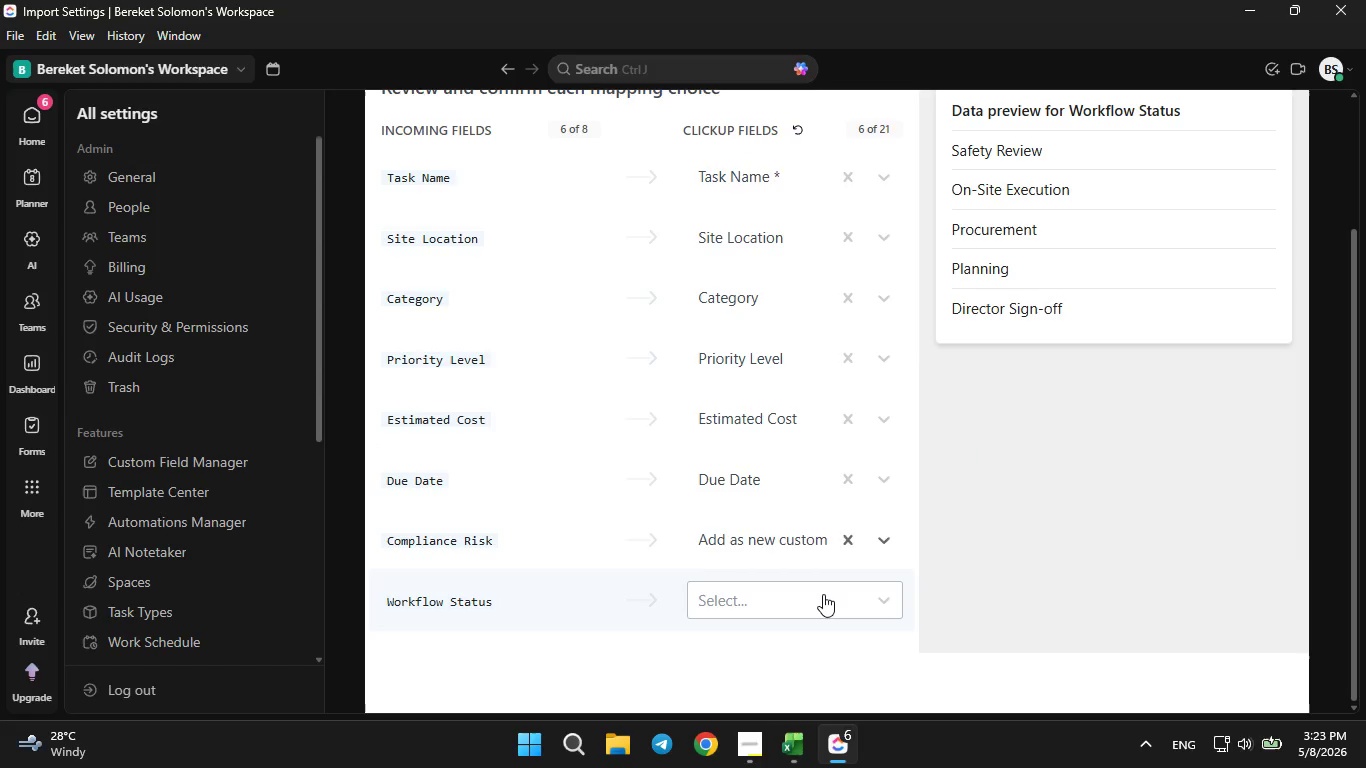 
left_click([823, 594])
 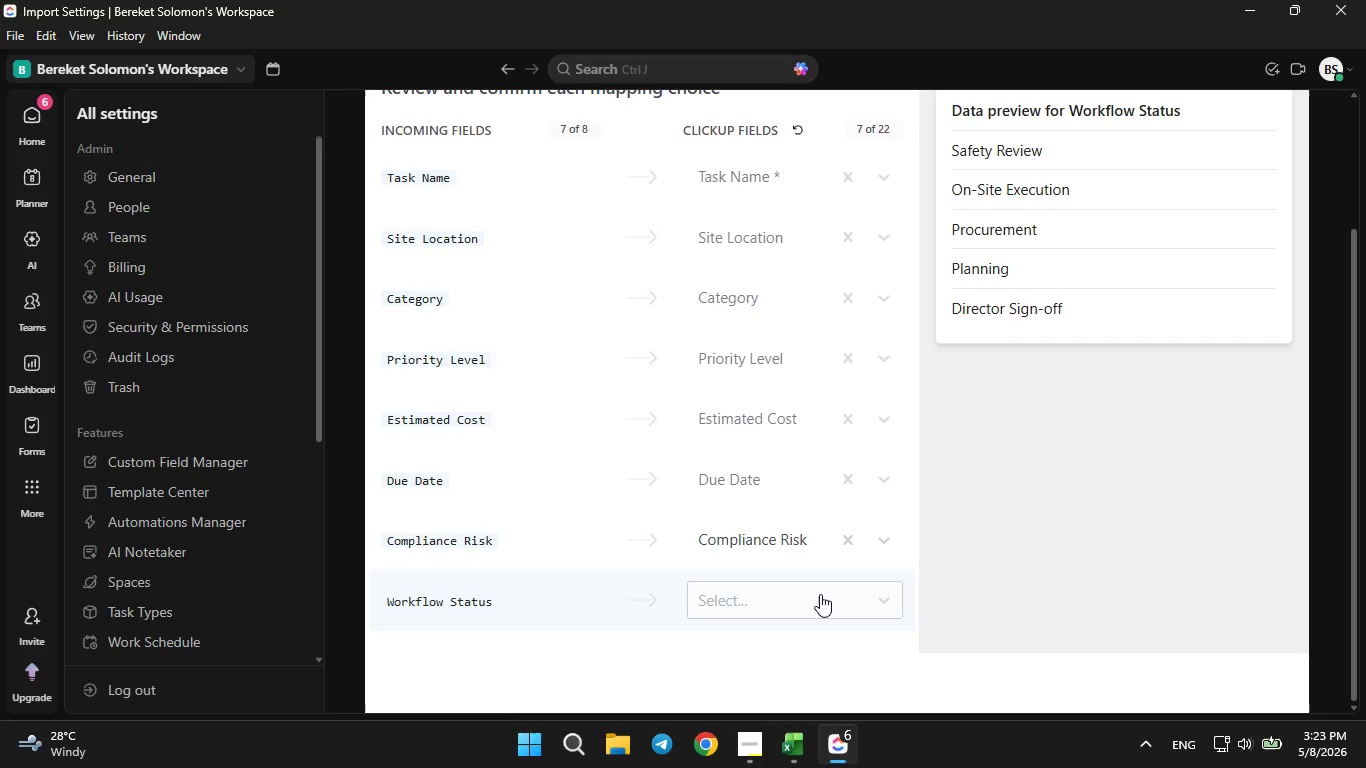 
left_click([820, 594])
 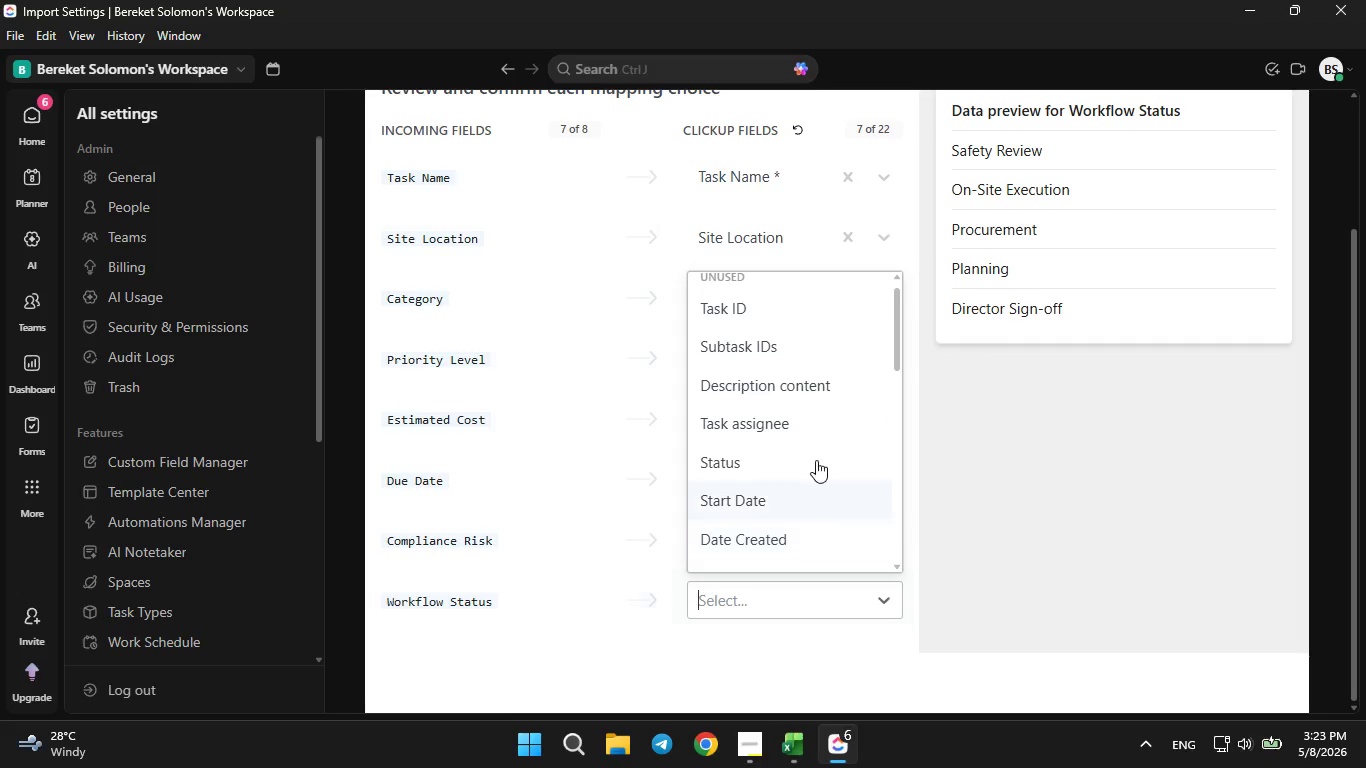 
scroll: coordinate [812, 460], scroll_direction: down, amount: 10.0
 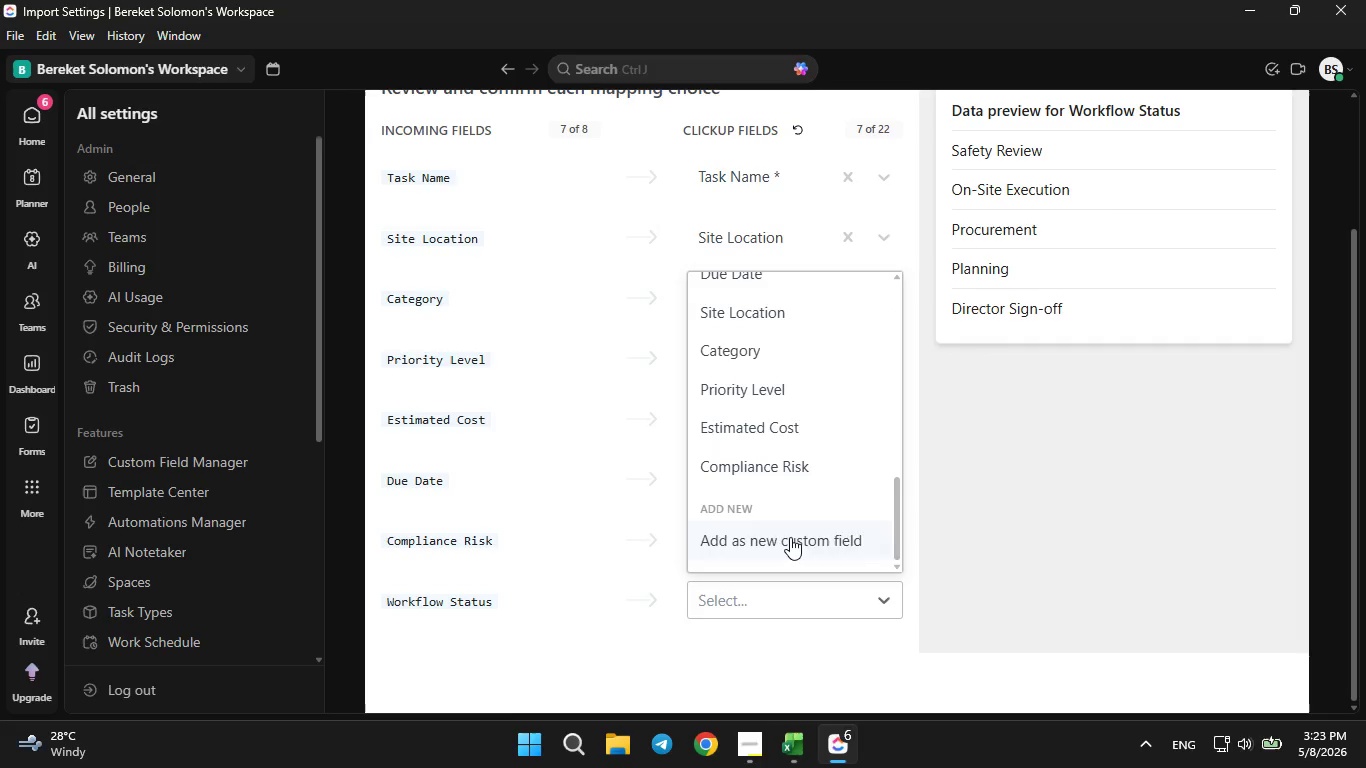 
left_click([790, 537])
 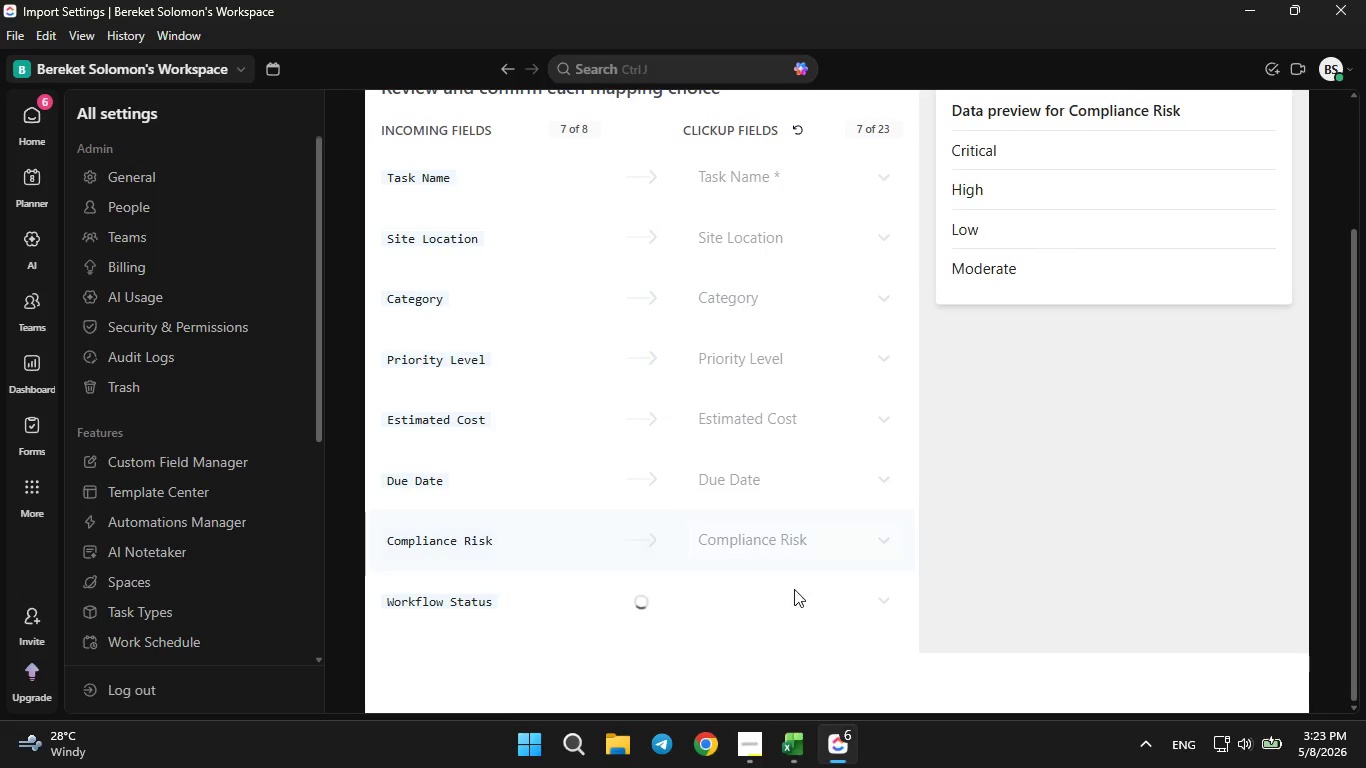 
scroll: coordinate [894, 473], scroll_direction: up, amount: 7.0
 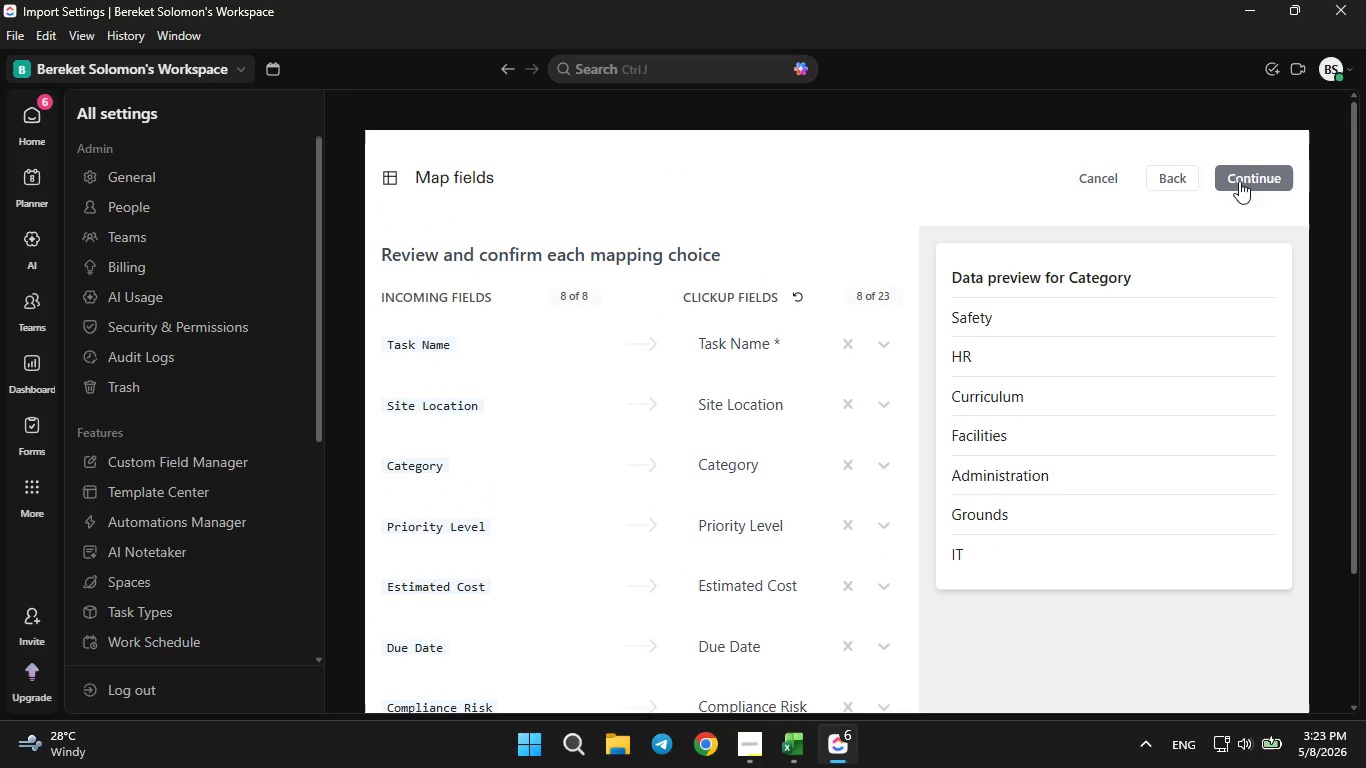 
left_click([1243, 175])
 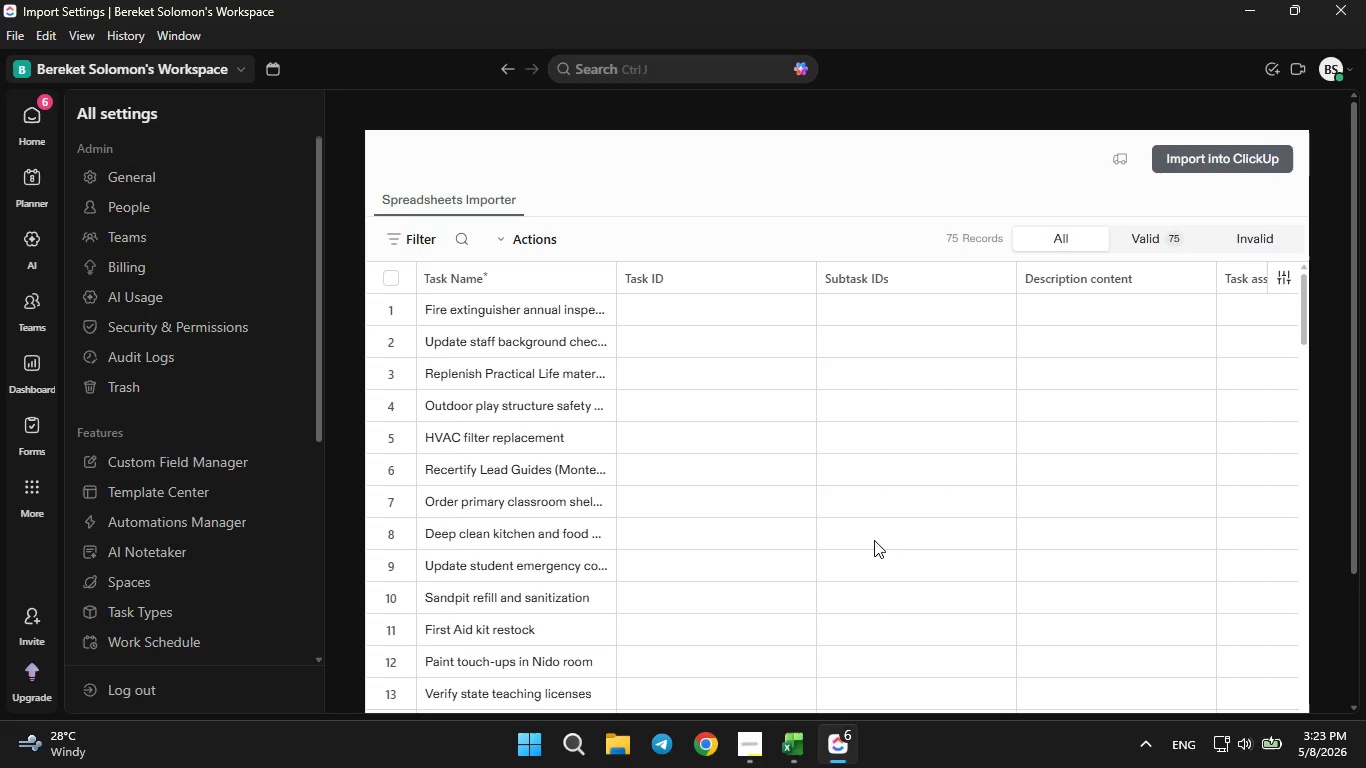 
wait(7.34)
 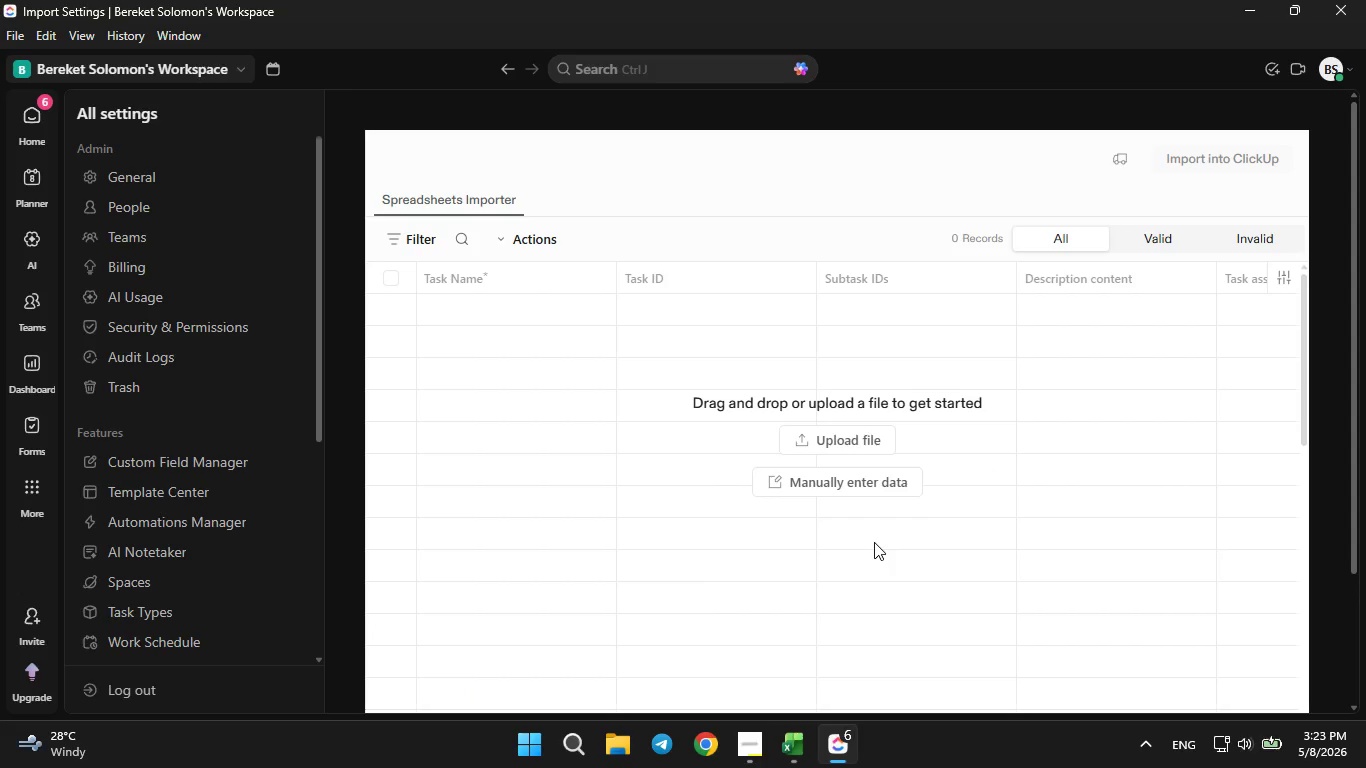 
left_click([494, 372])
 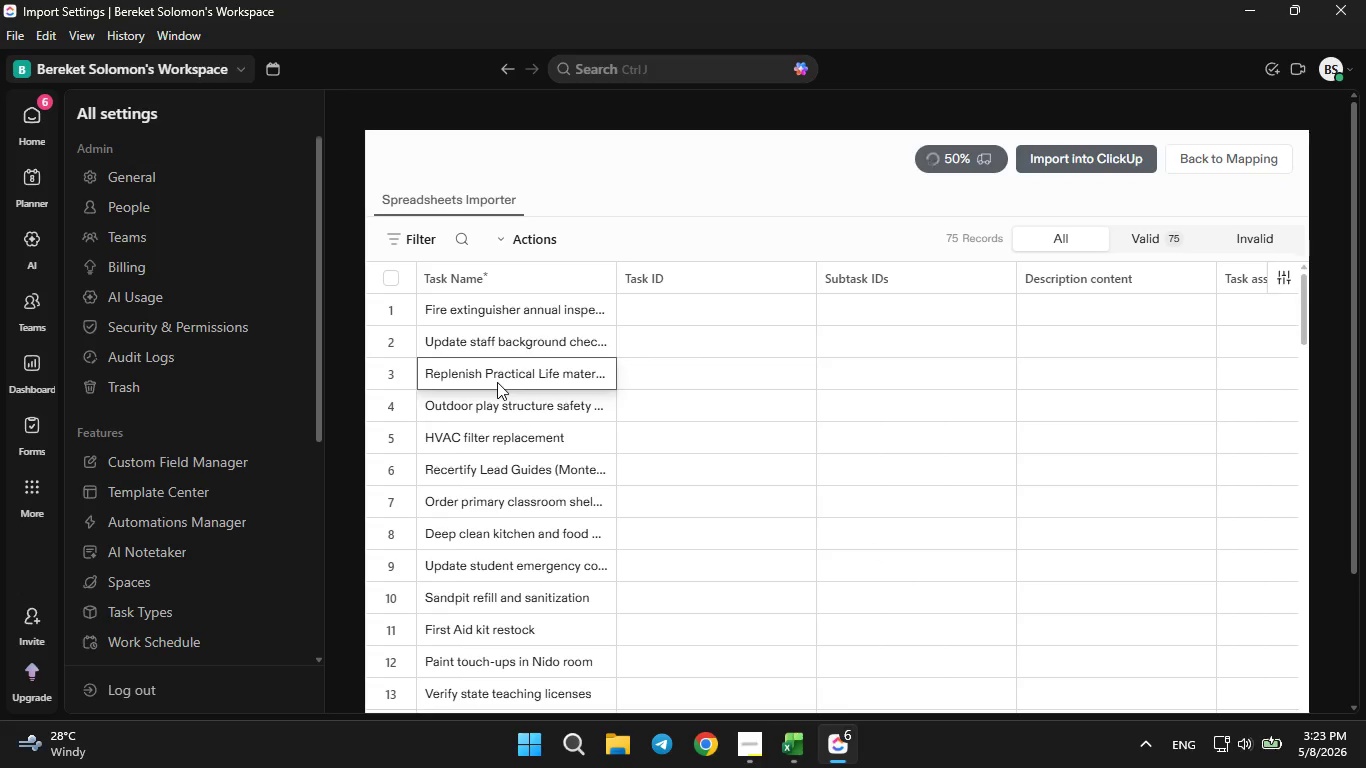 
key(ArrowRight)
 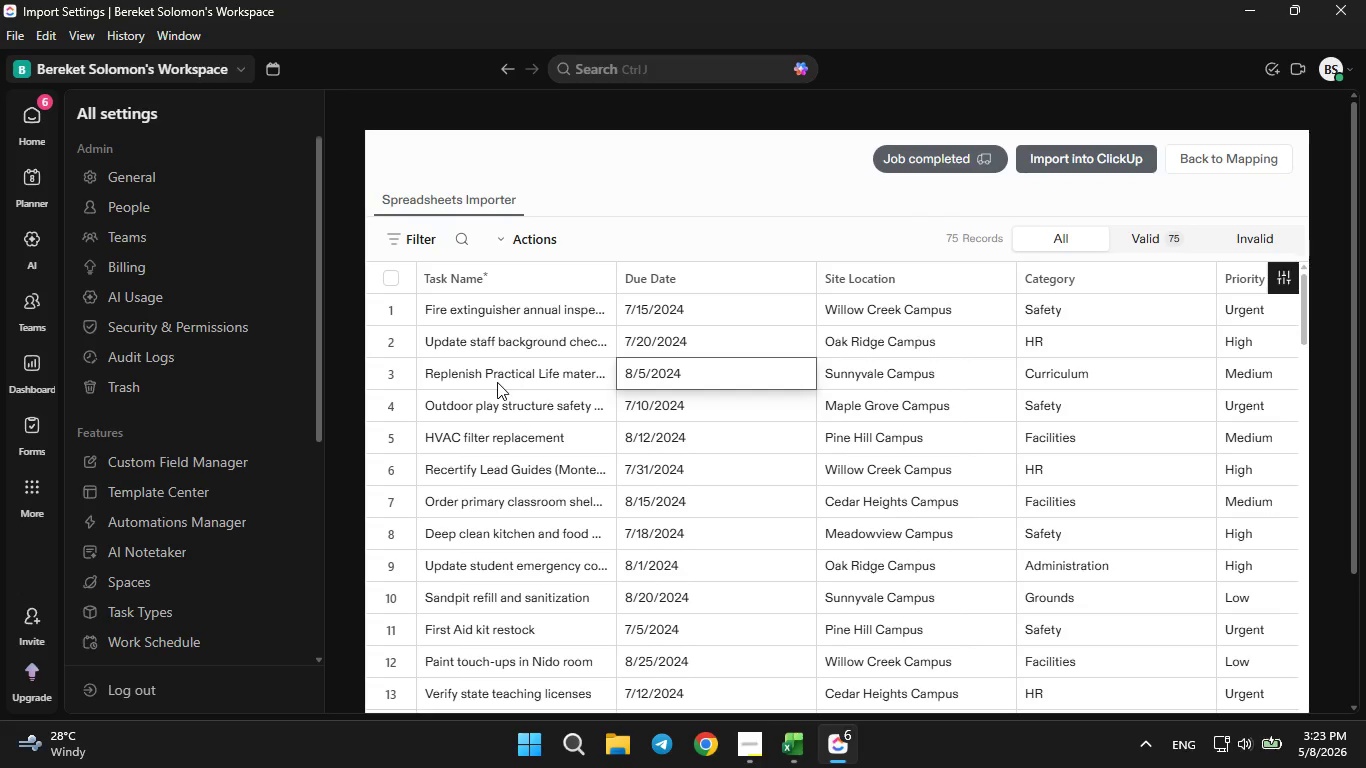 
key(ArrowRight)
 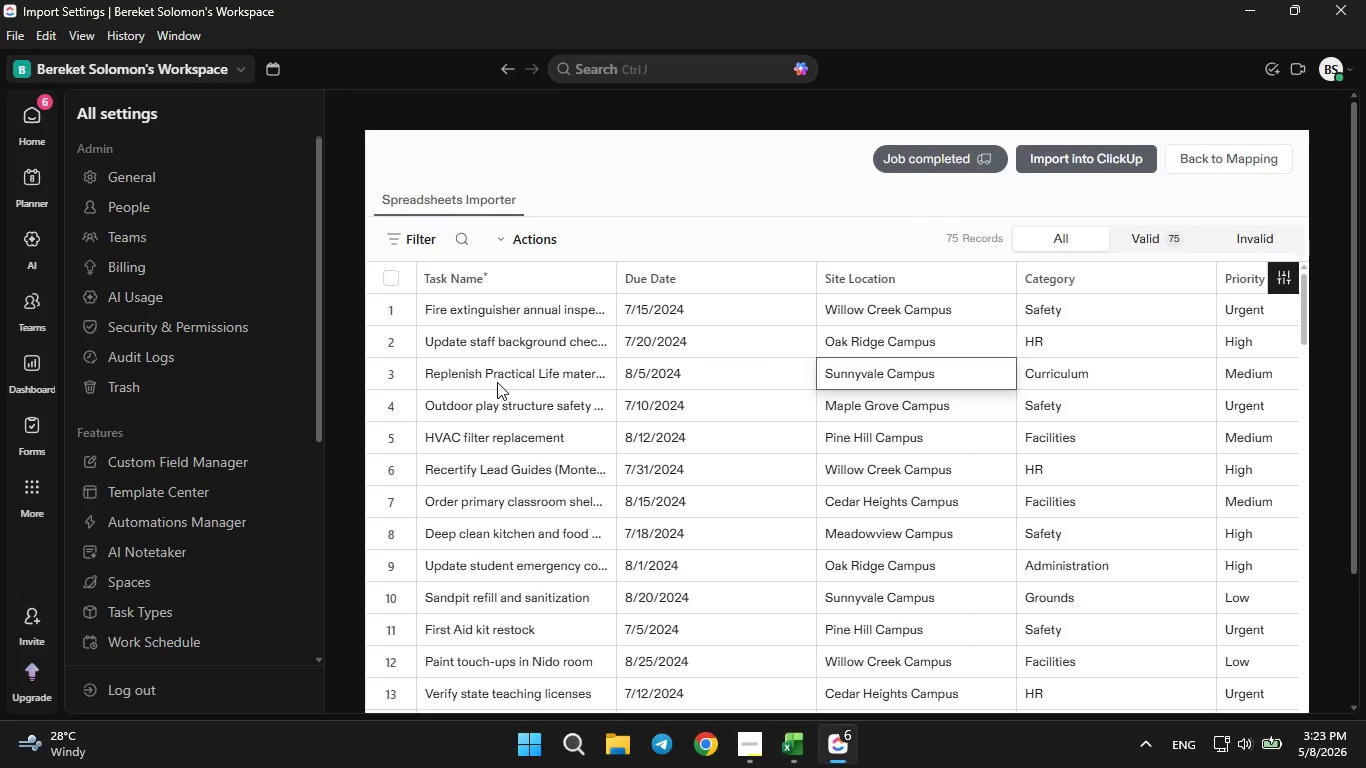 
key(ArrowRight)
 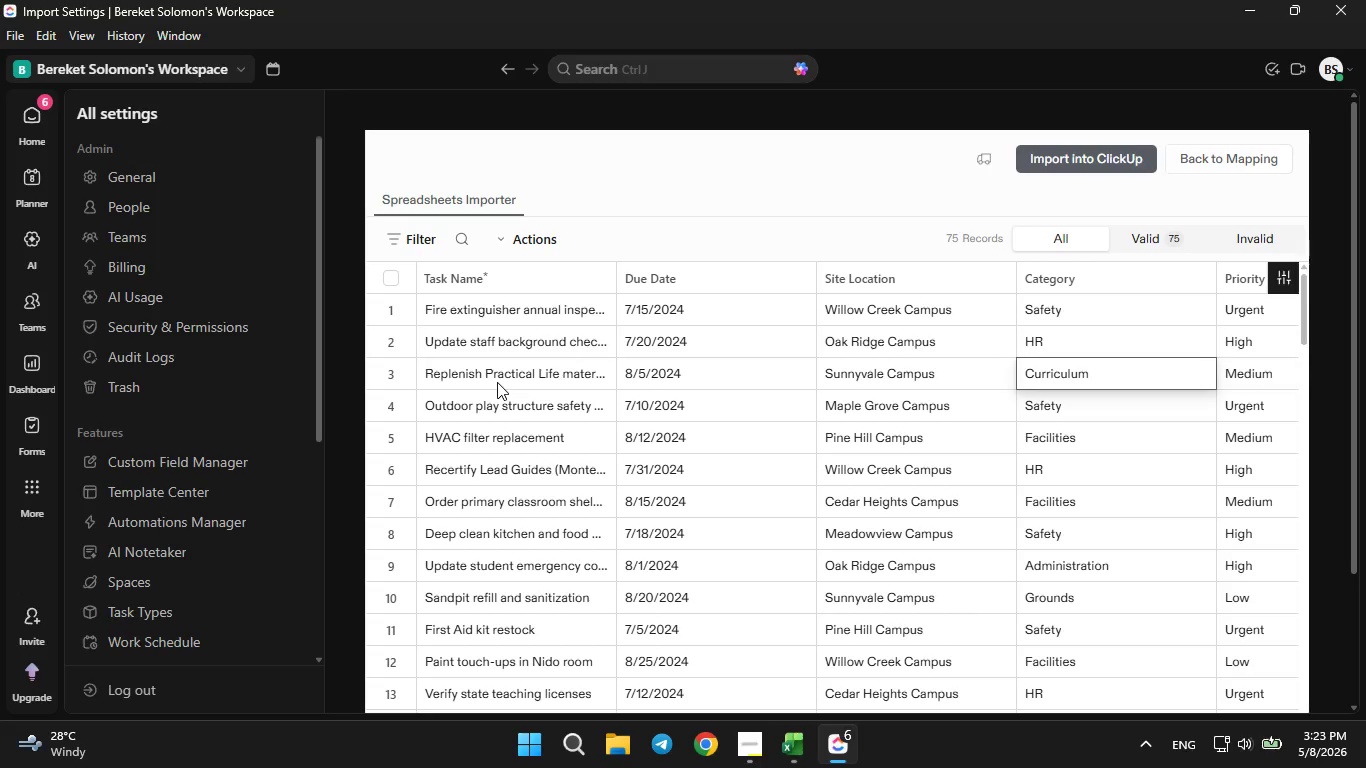 
key(ArrowRight)
 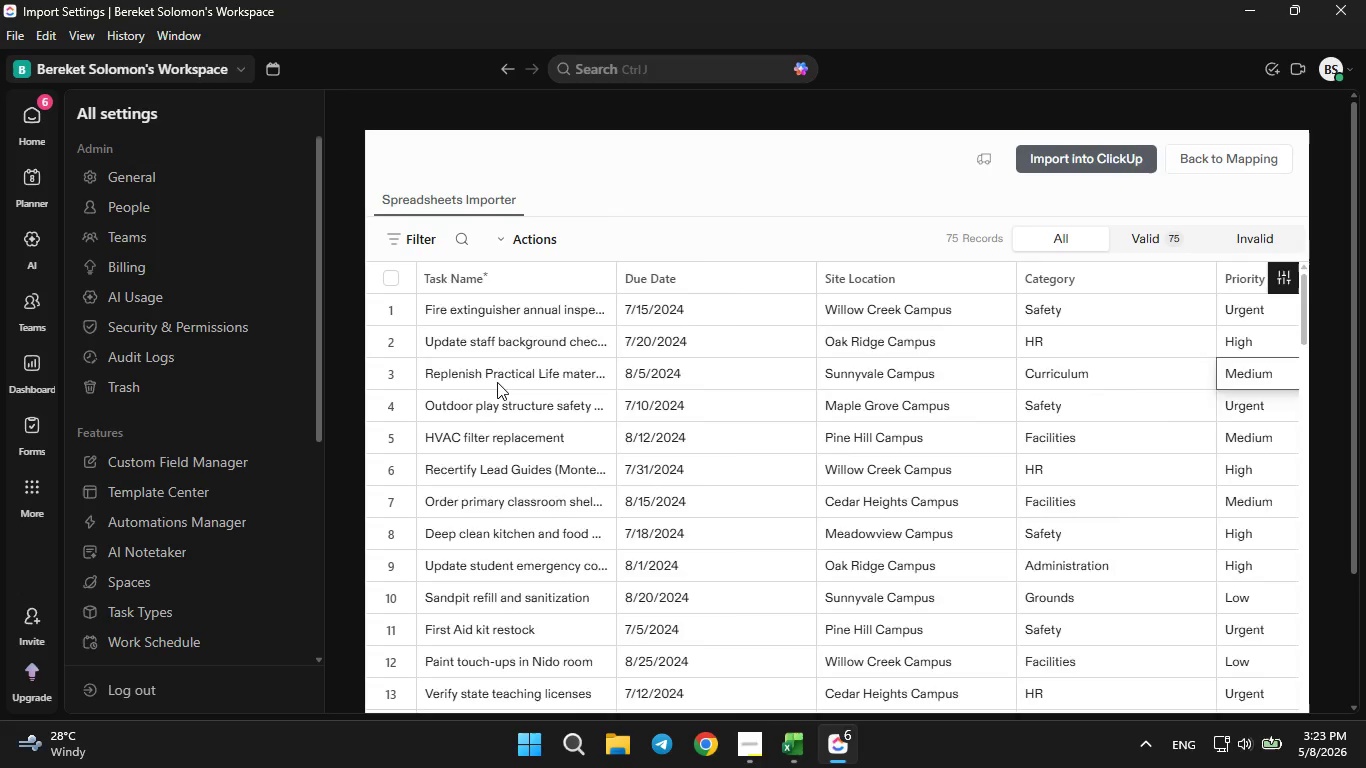 
key(ArrowRight)
 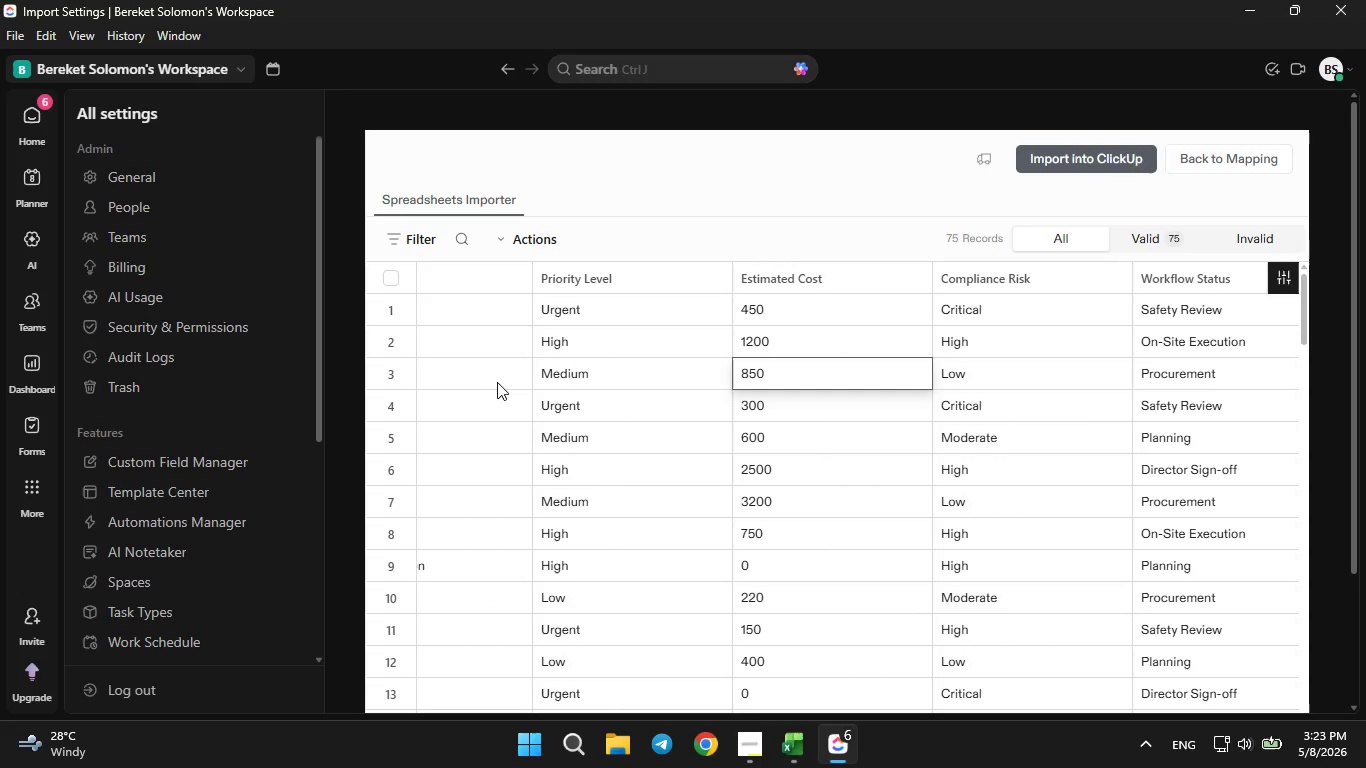 
key(ArrowRight)
 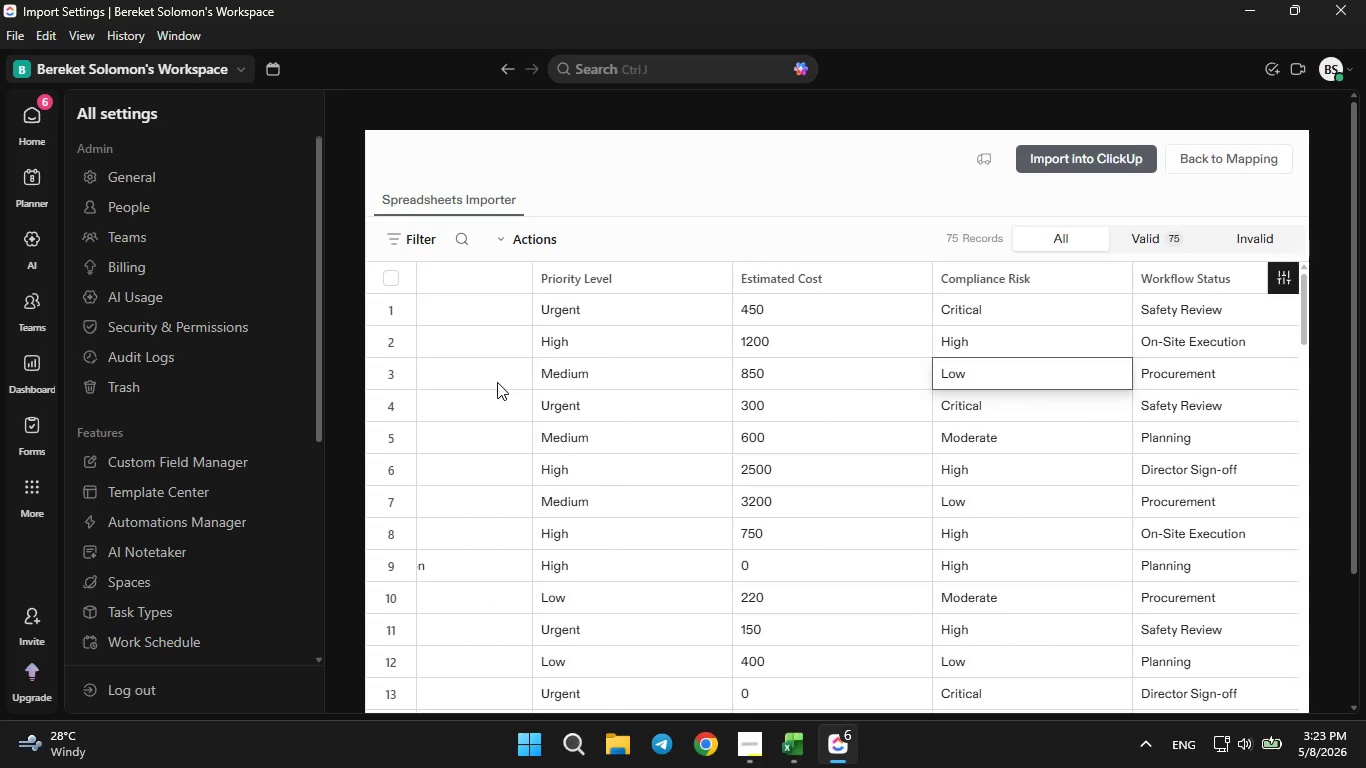 
key(ArrowRight)
 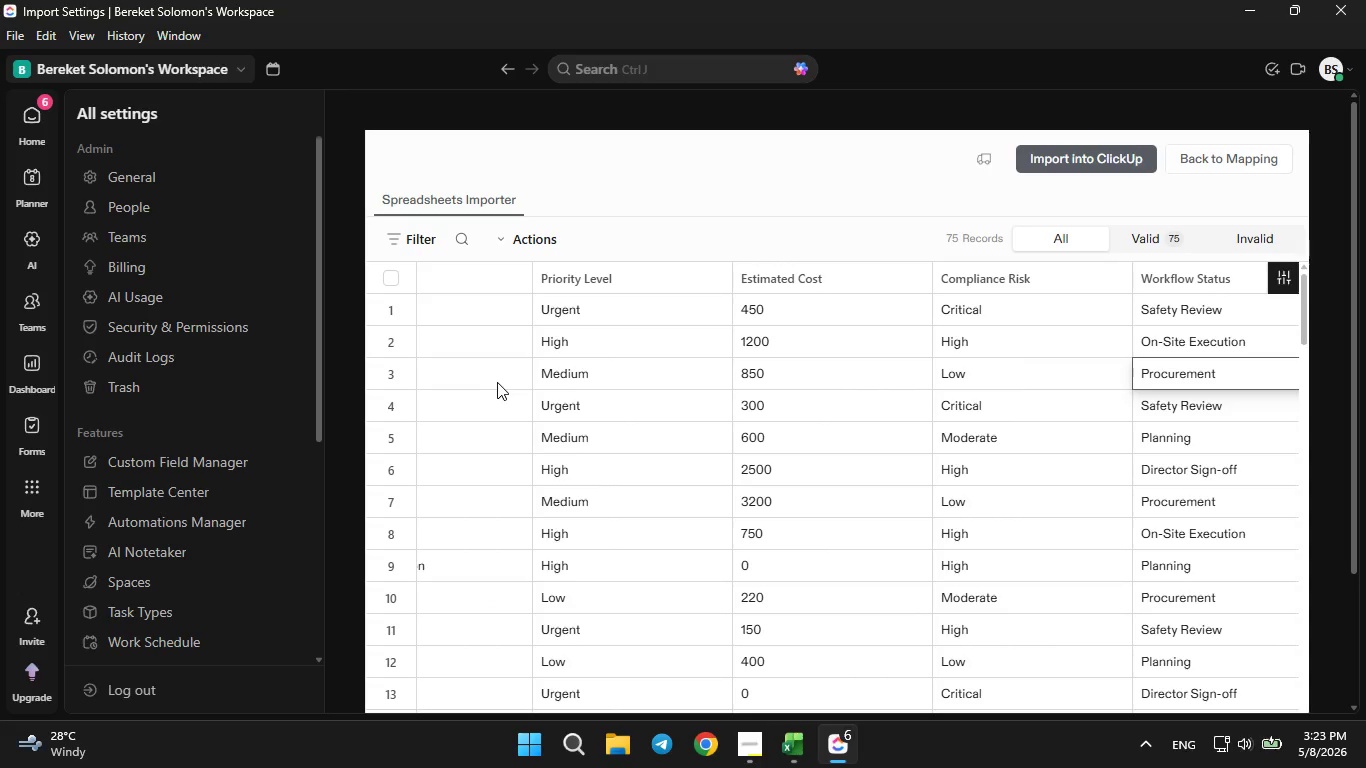 
key(ArrowRight)
 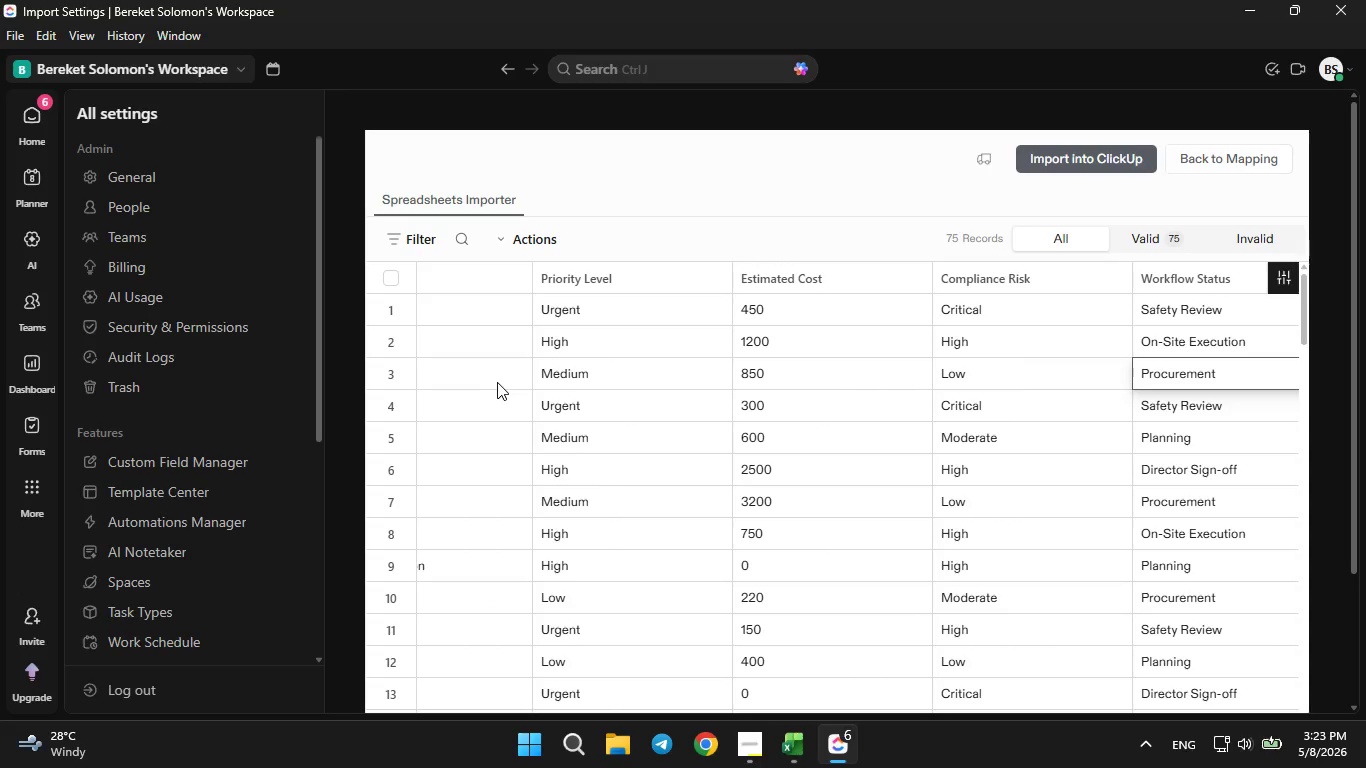 
hold_key(key=ArrowLeft, duration=1.11)
 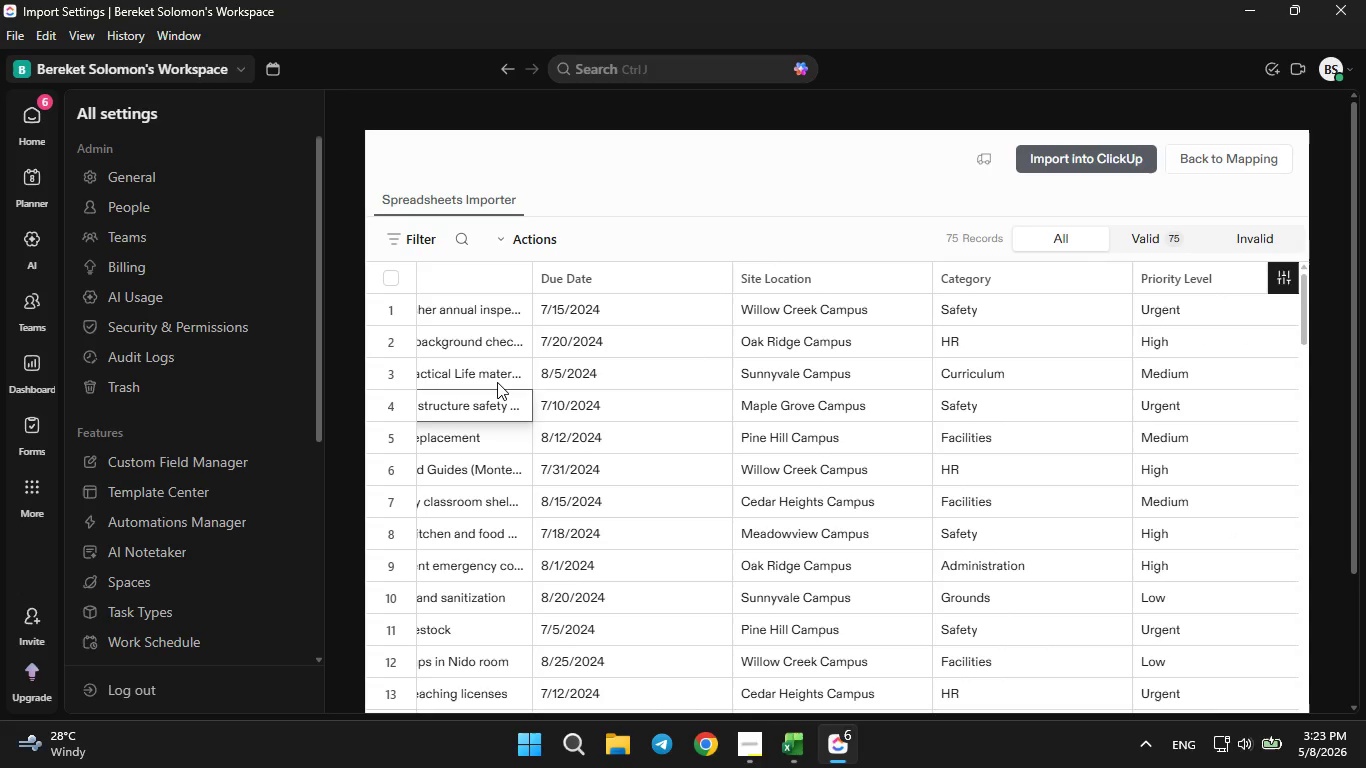 
hold_key(key=ArrowDown, duration=1.51)
 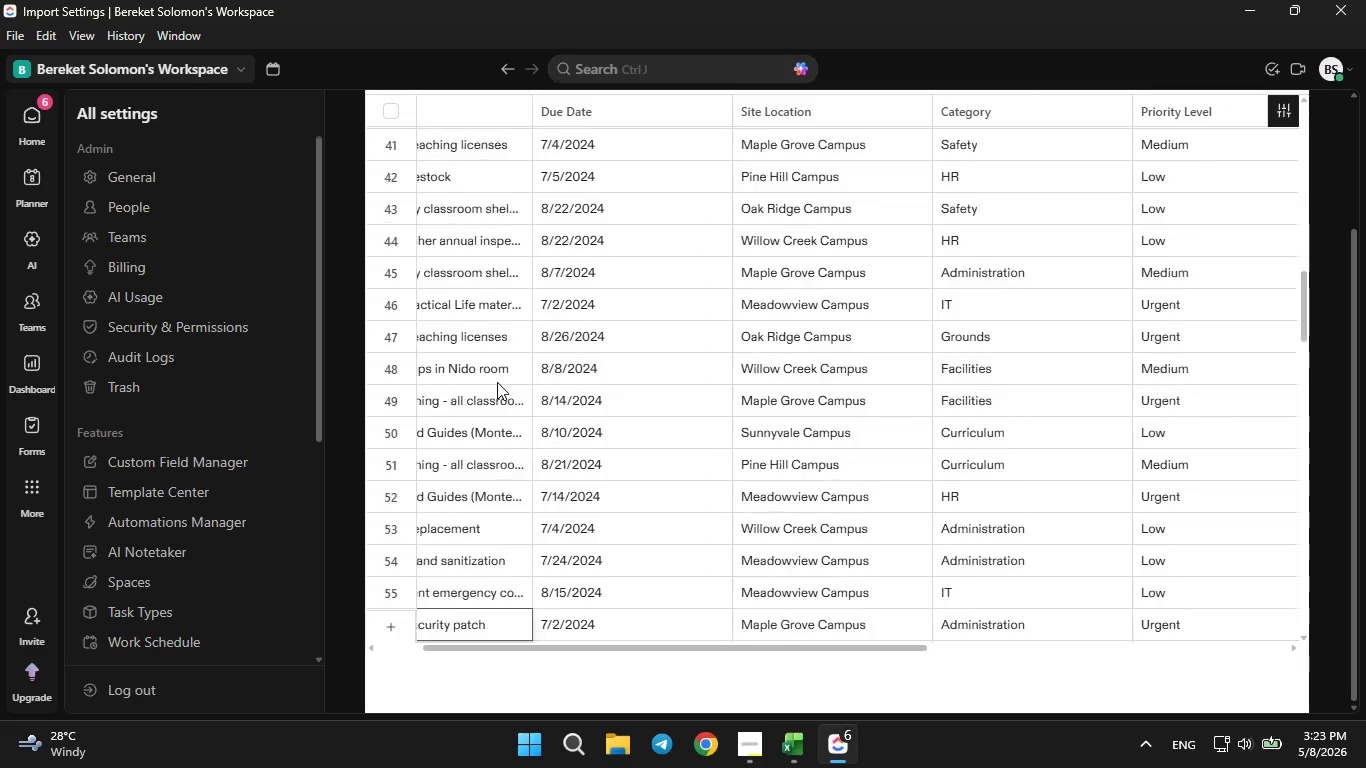 
hold_key(key=ArrowDown, duration=0.8)
 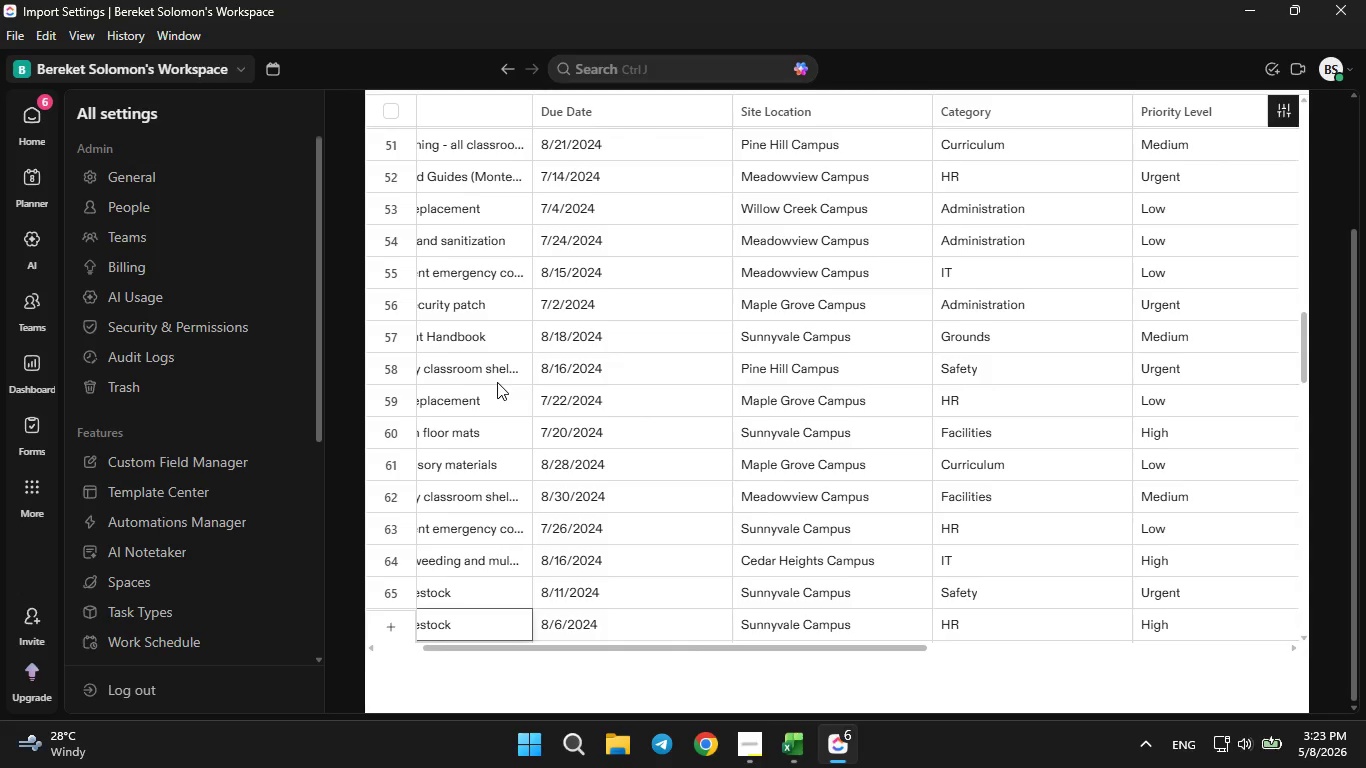 
key(ArrowDown)
 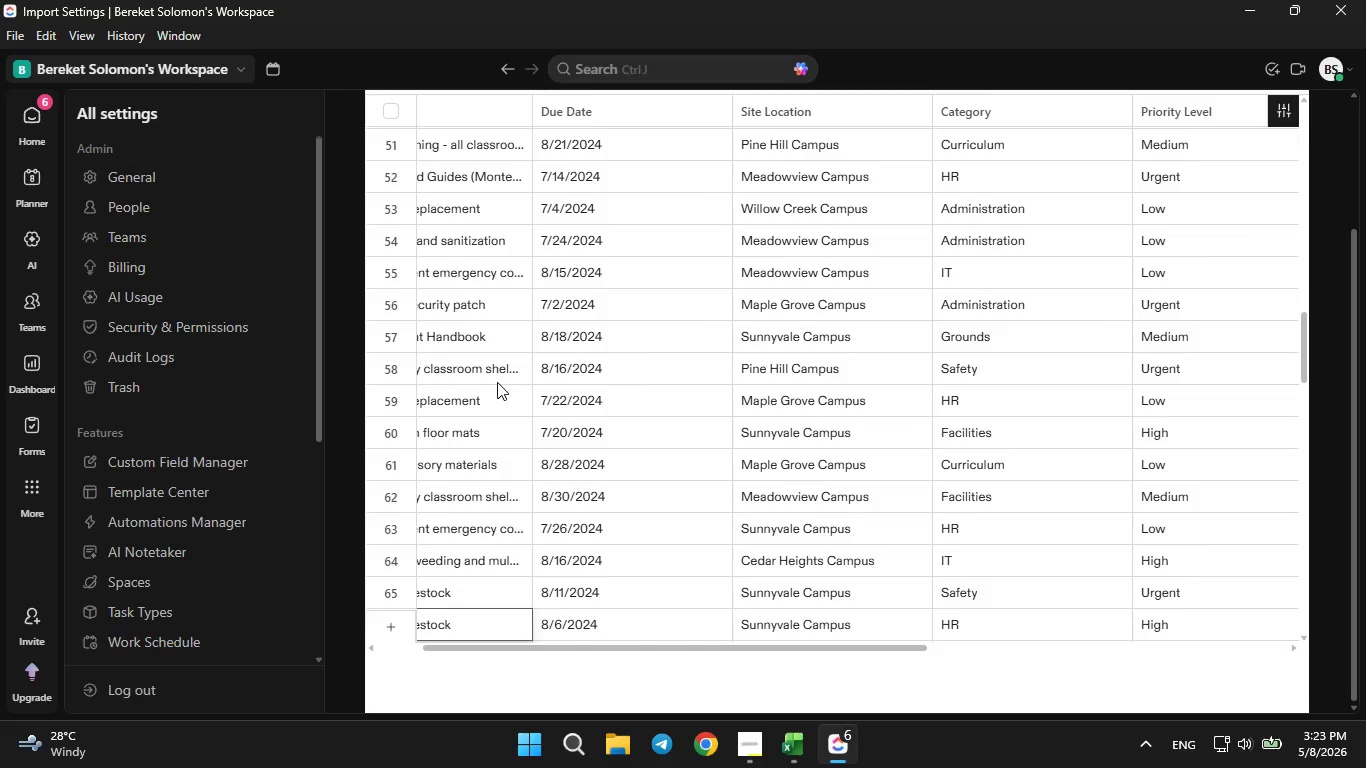 
key(ArrowDown)
 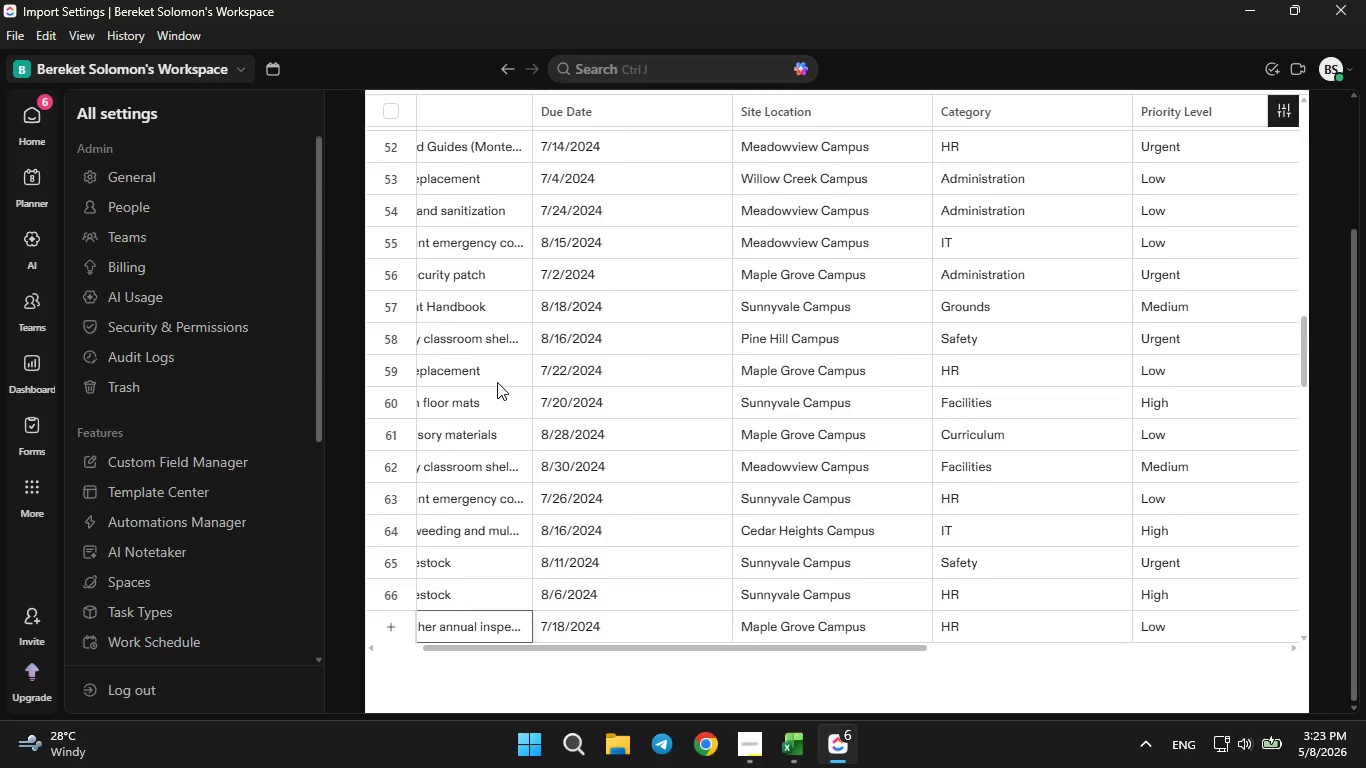 
key(ArrowDown)
 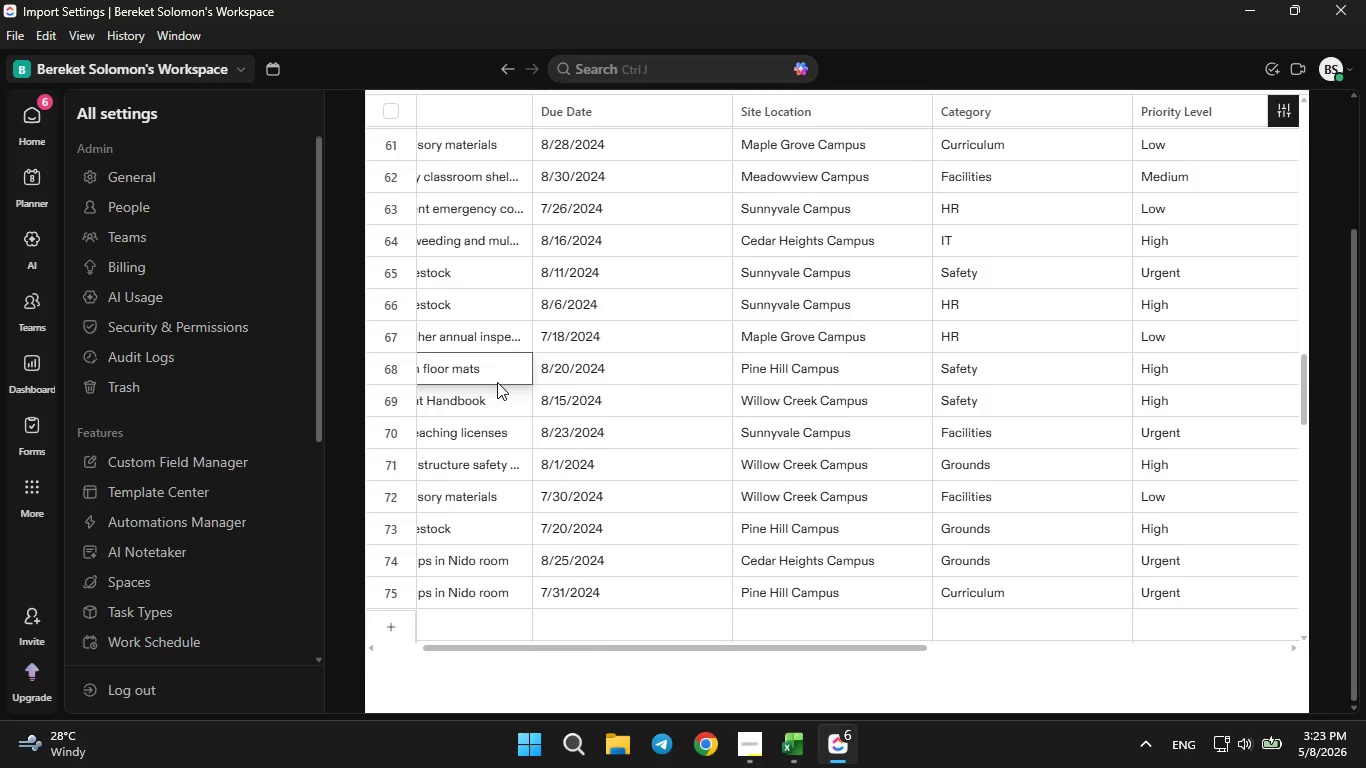 
key(ArrowDown)
 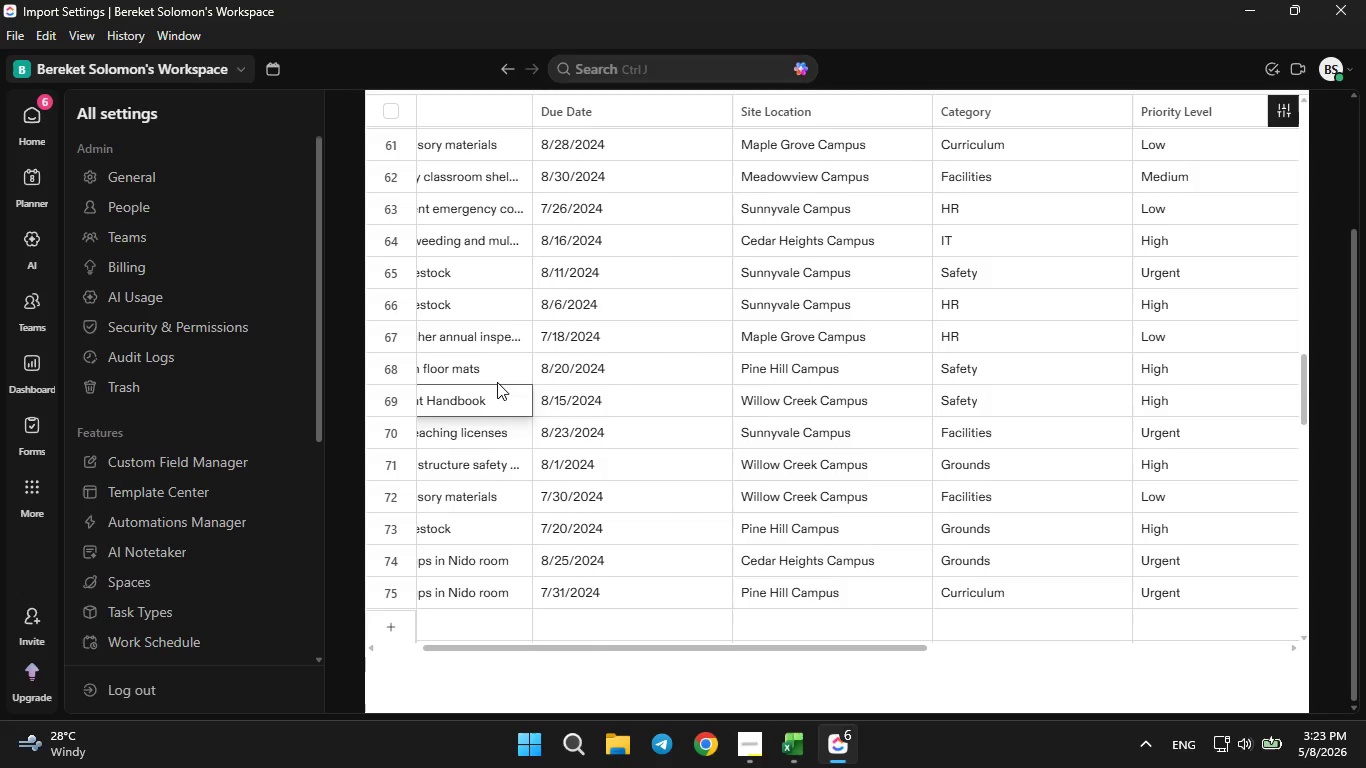 
key(ArrowDown)
 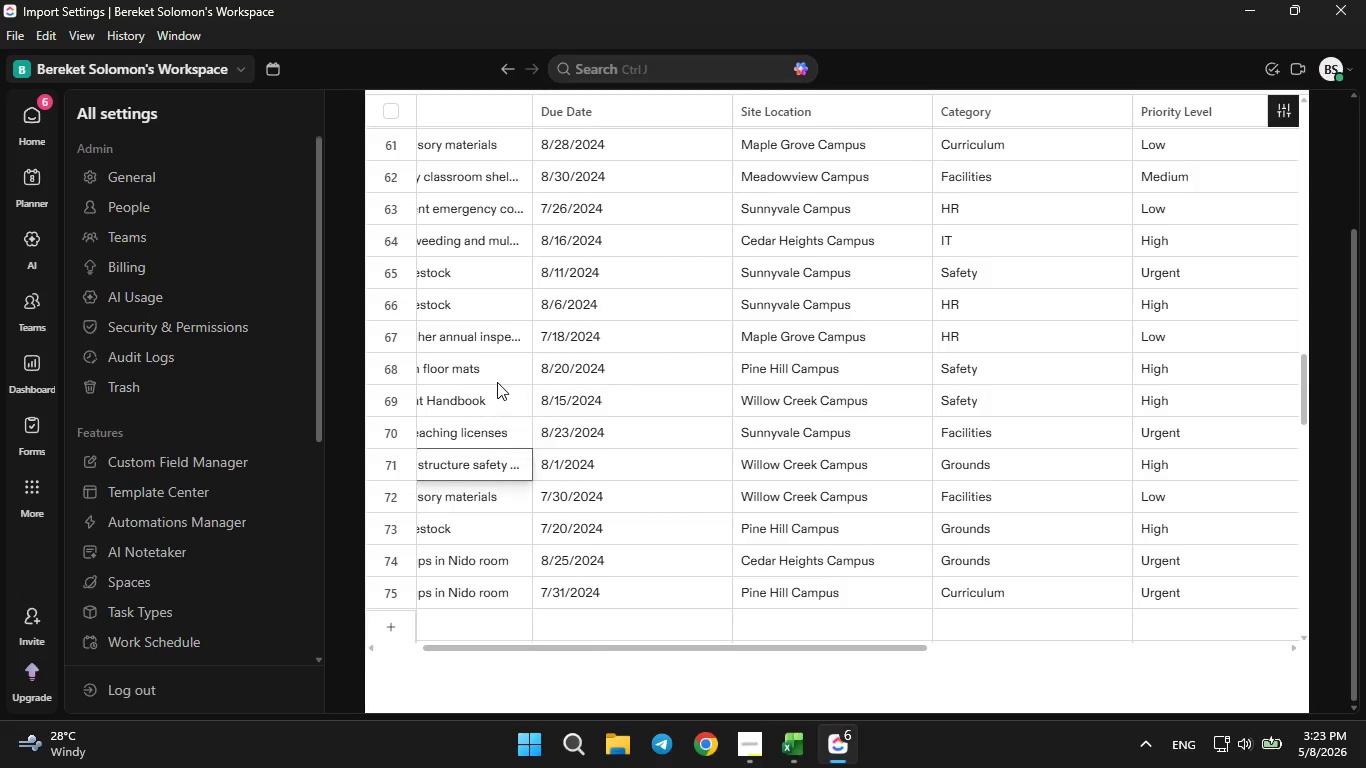 
key(ArrowDown)
 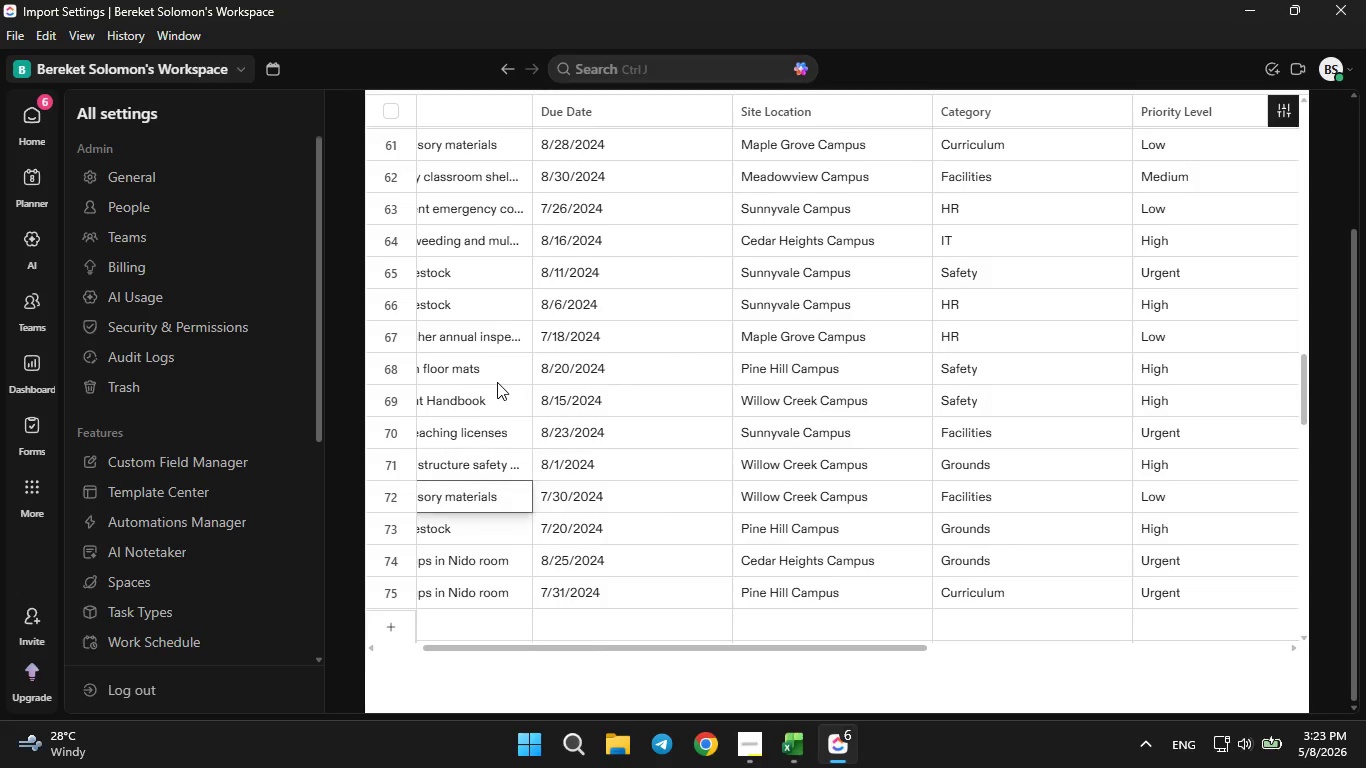 
key(ArrowDown)
 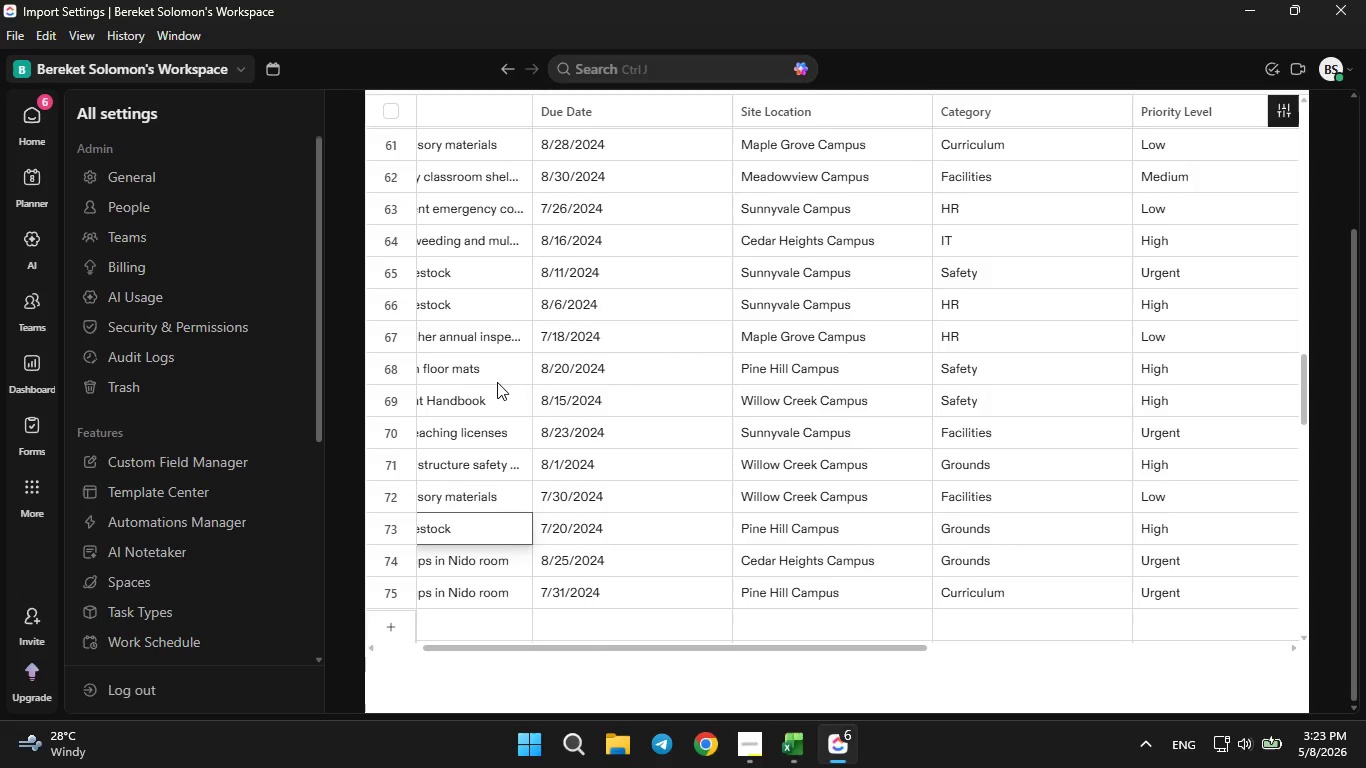 
key(ArrowDown)
 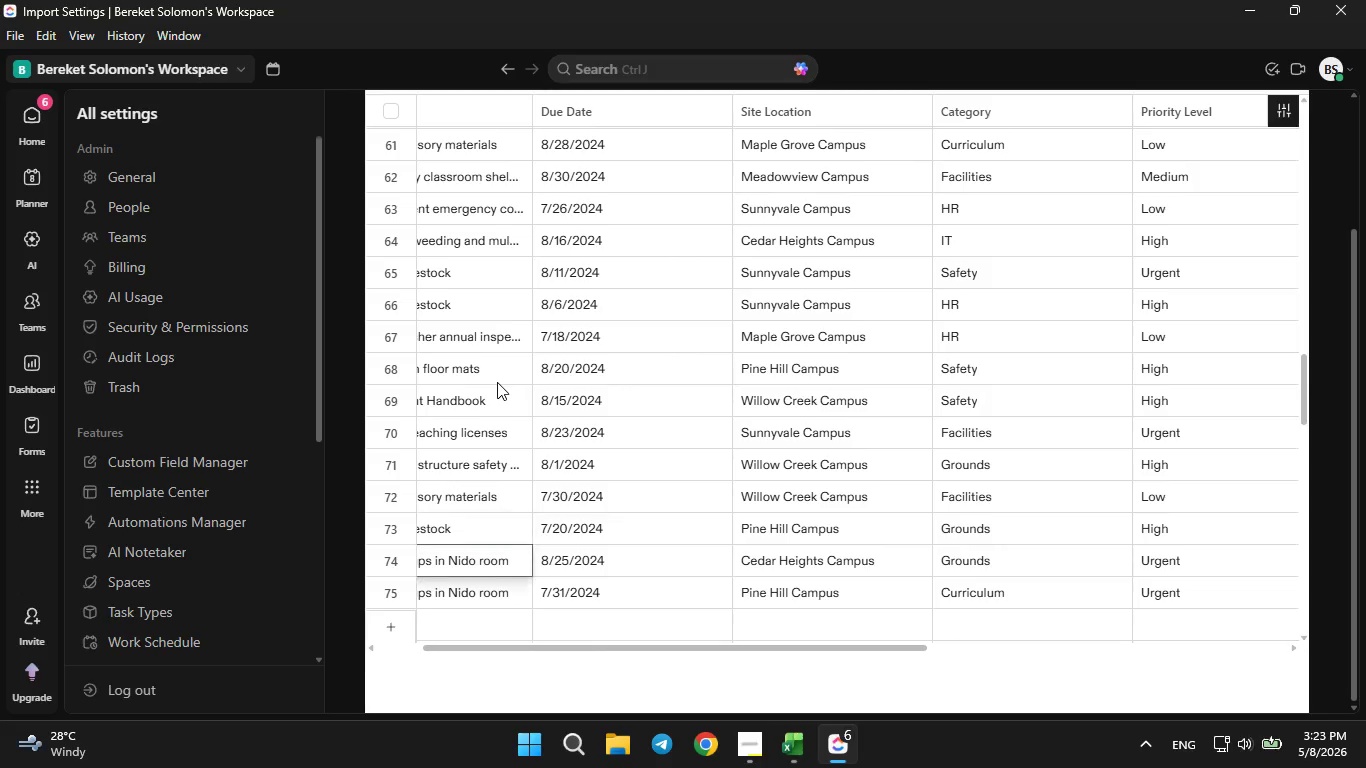 
key(ArrowDown)
 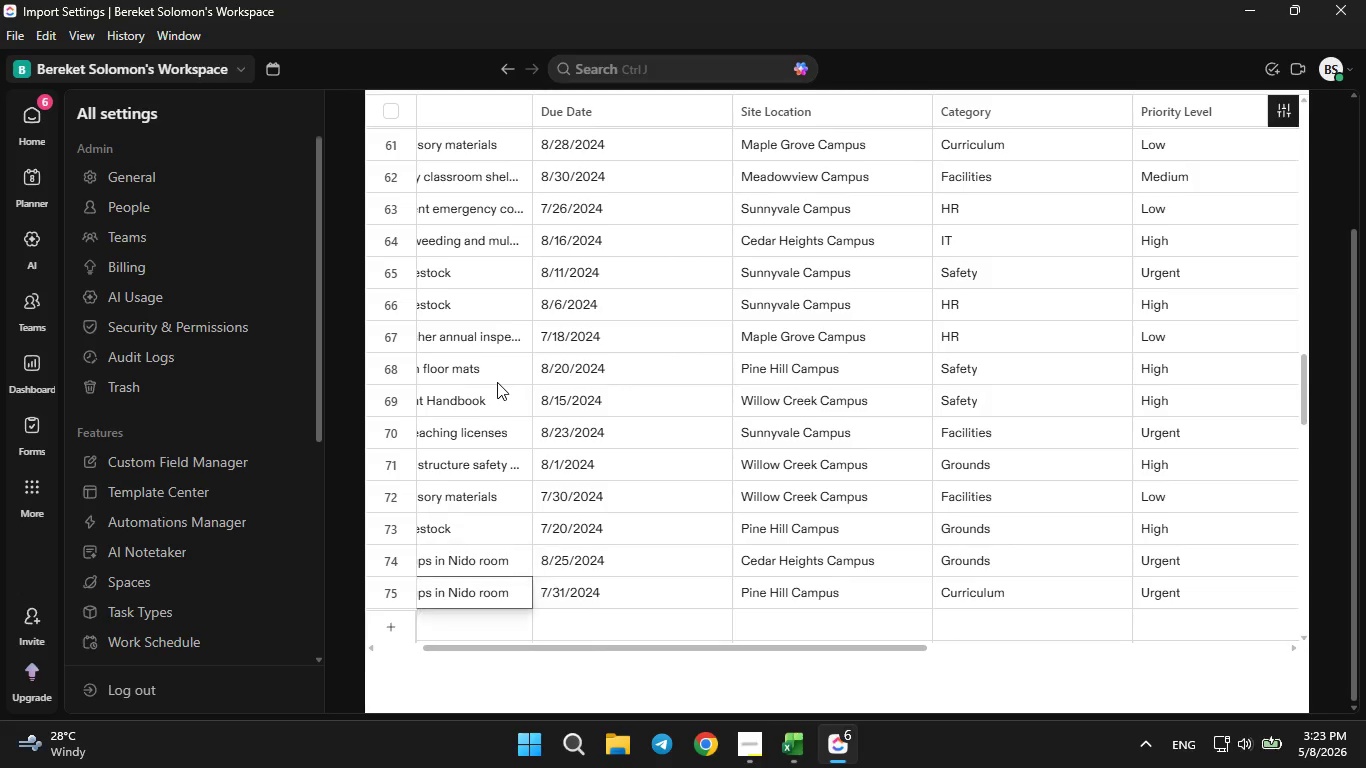 
key(ArrowDown)
 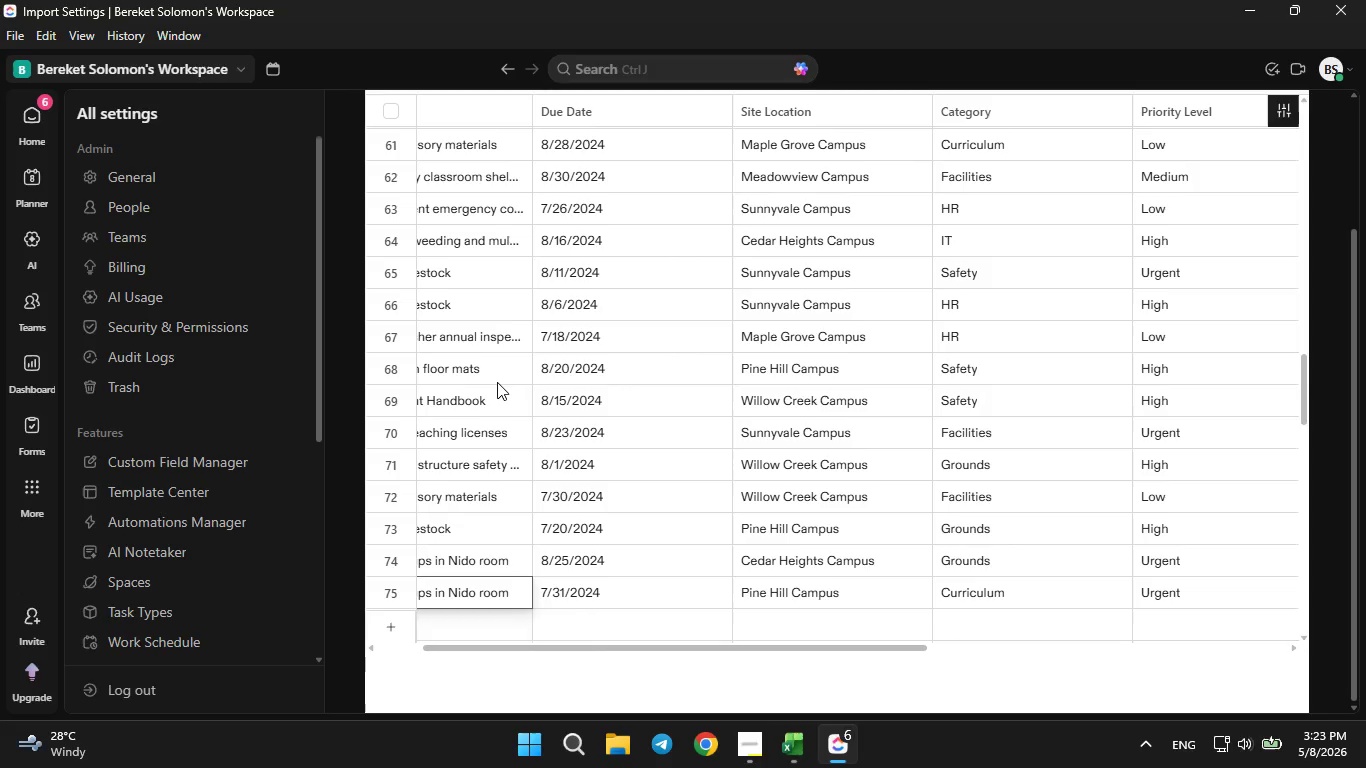 
hold_key(key=ArrowUp, duration=1.51)
 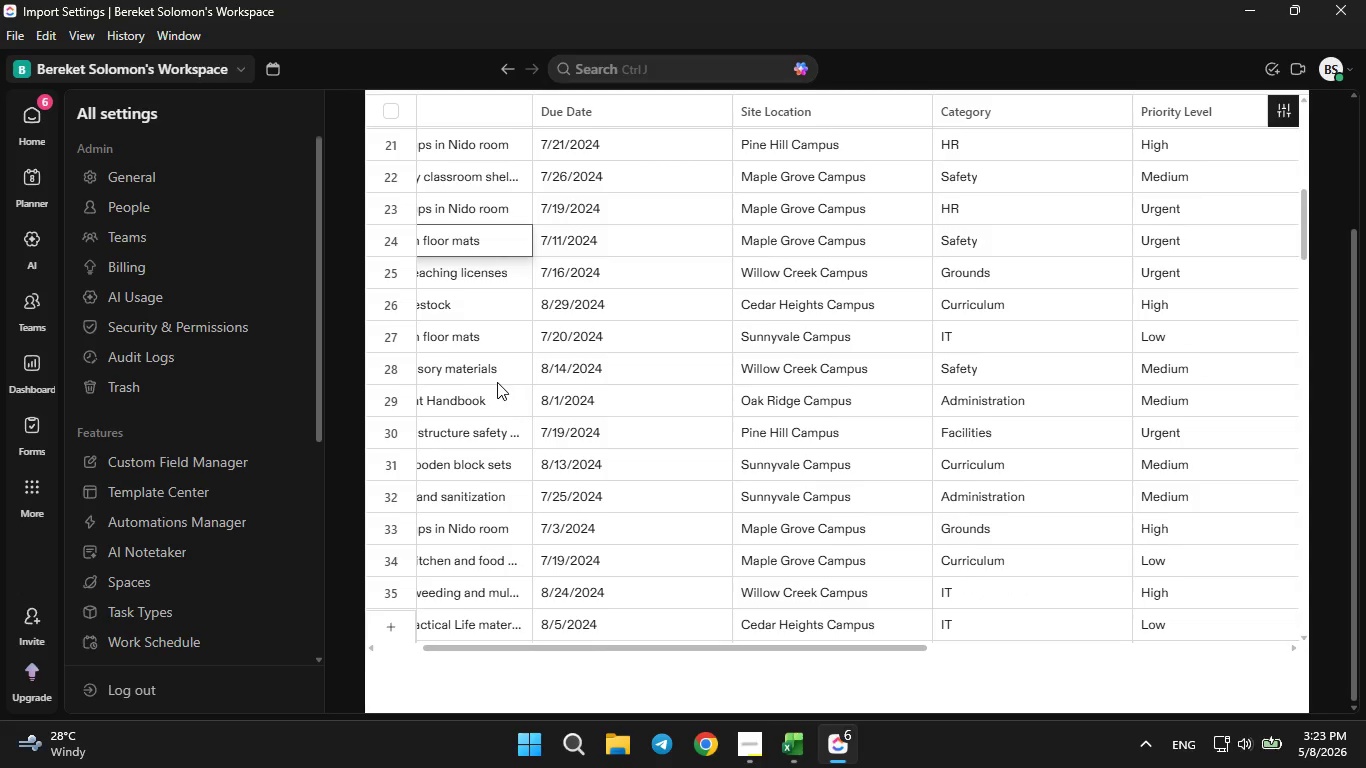 
hold_key(key=ArrowUp, duration=1.5)
 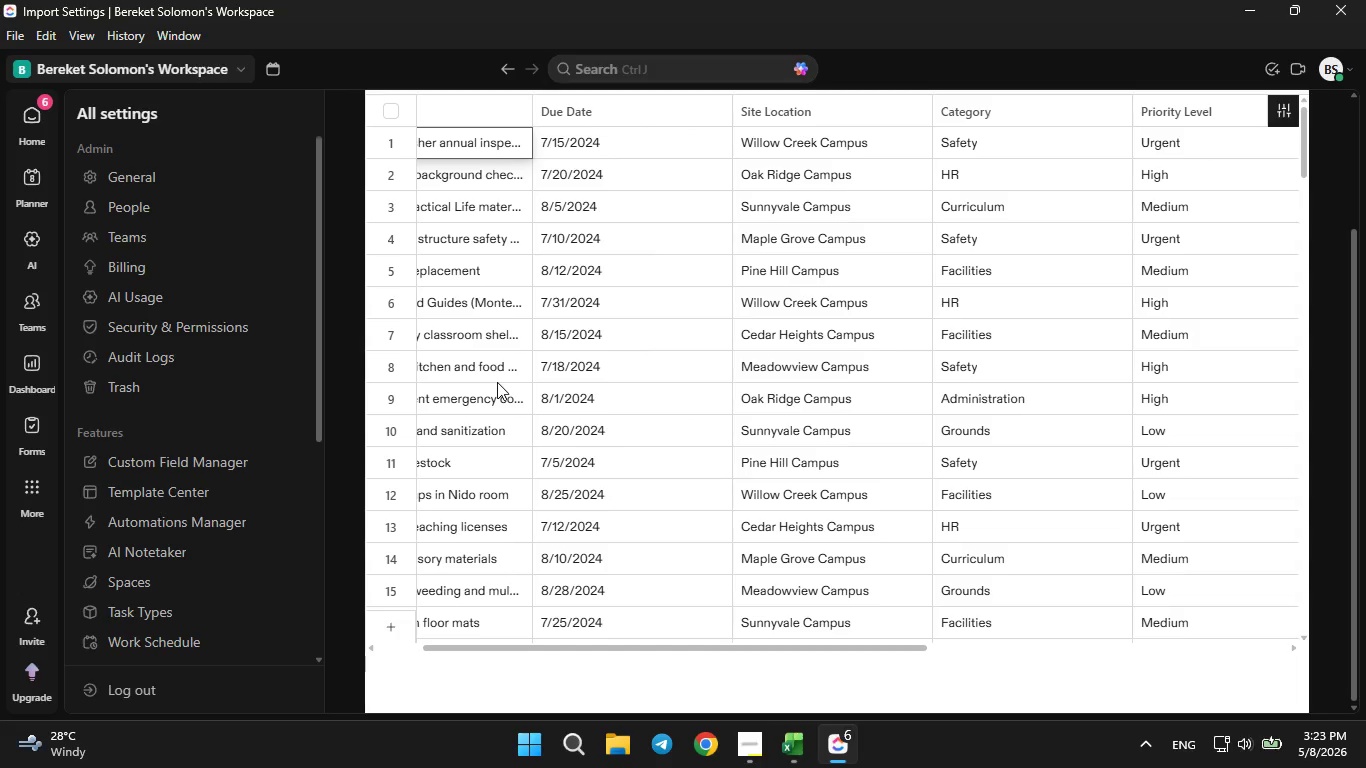 
hold_key(key=ArrowUp, duration=0.72)
 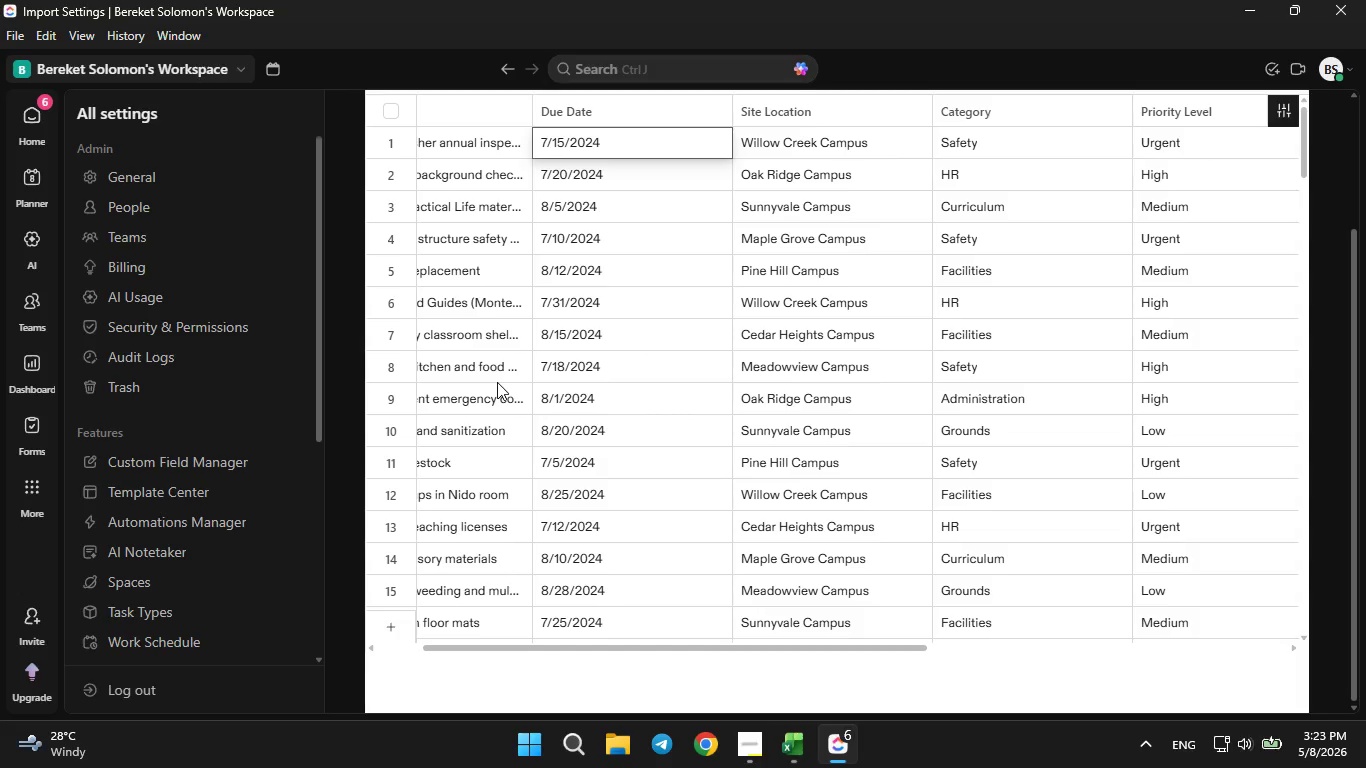 
hold_key(key=ArrowUp, duration=2.09)
 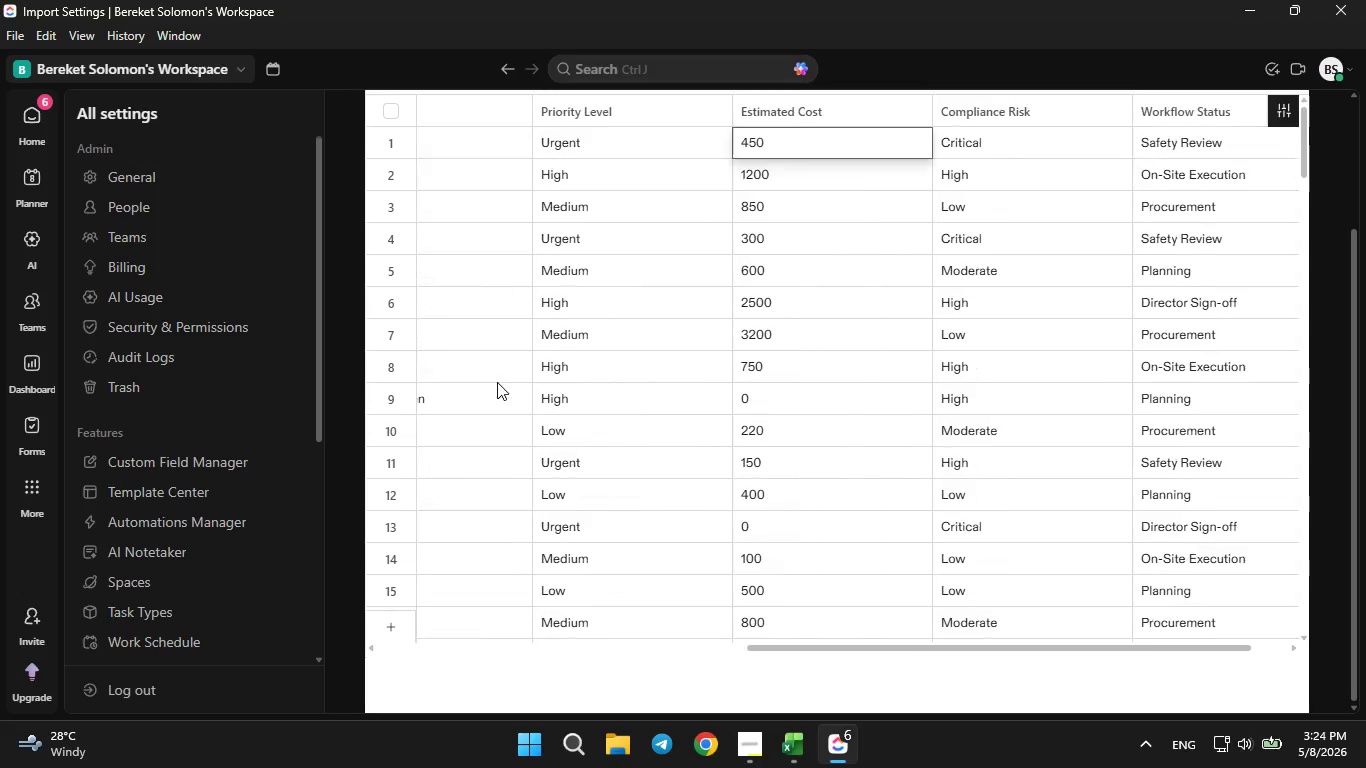 
key(ArrowRight)
 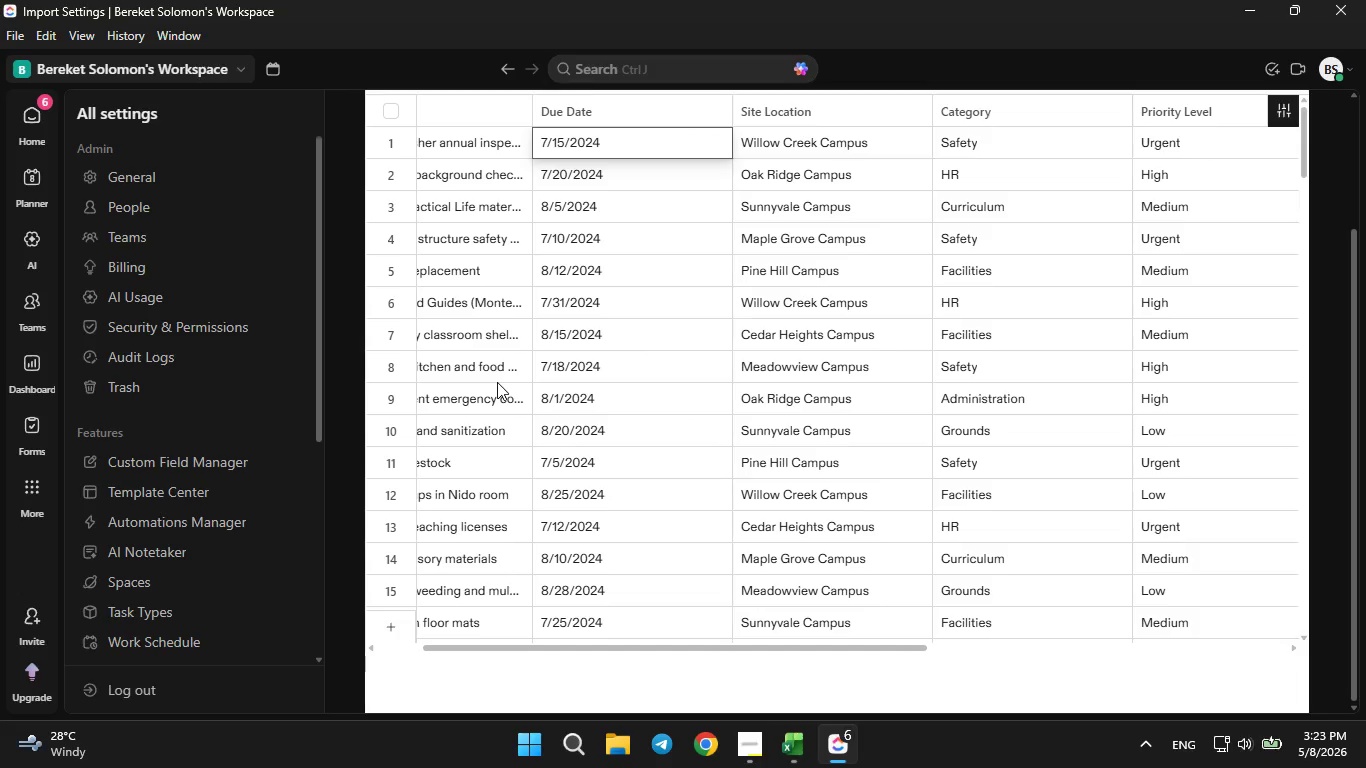 
key(ArrowRight)
 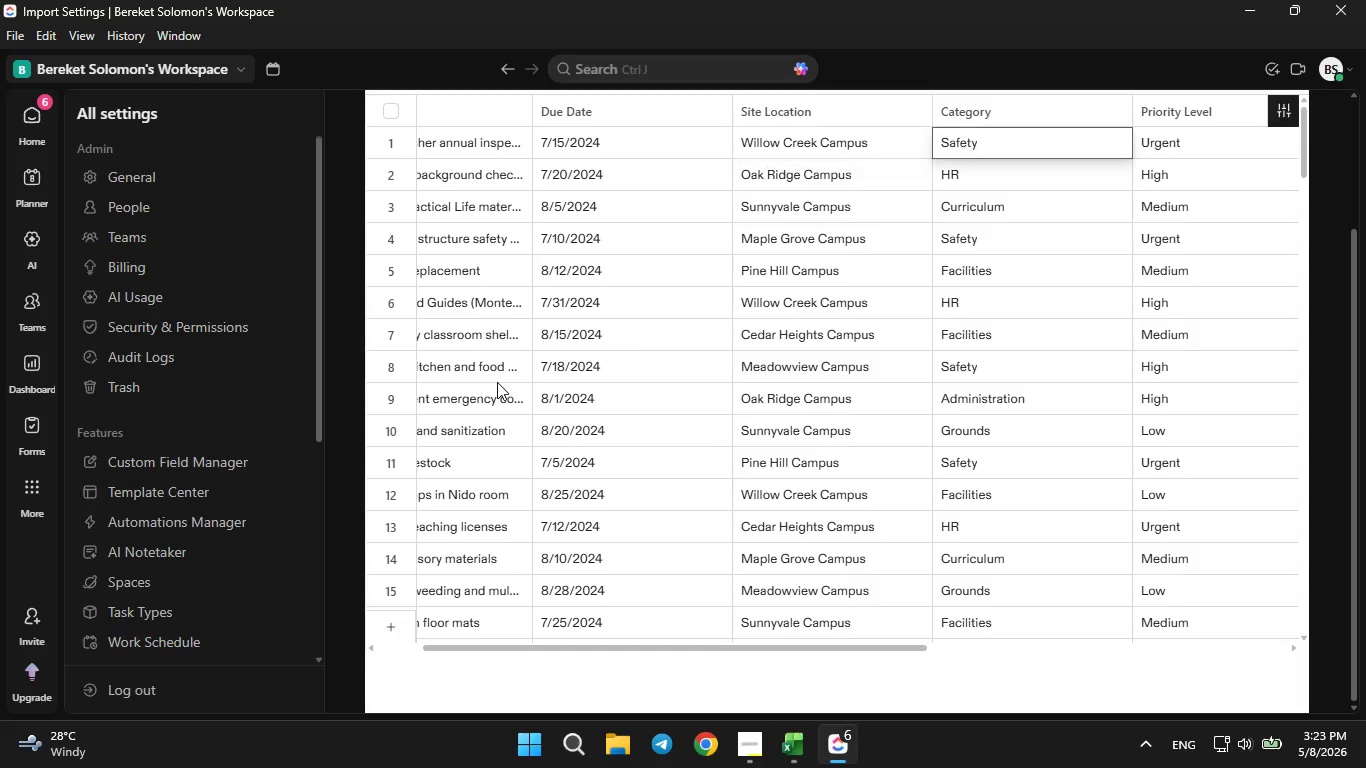 
key(ArrowRight)
 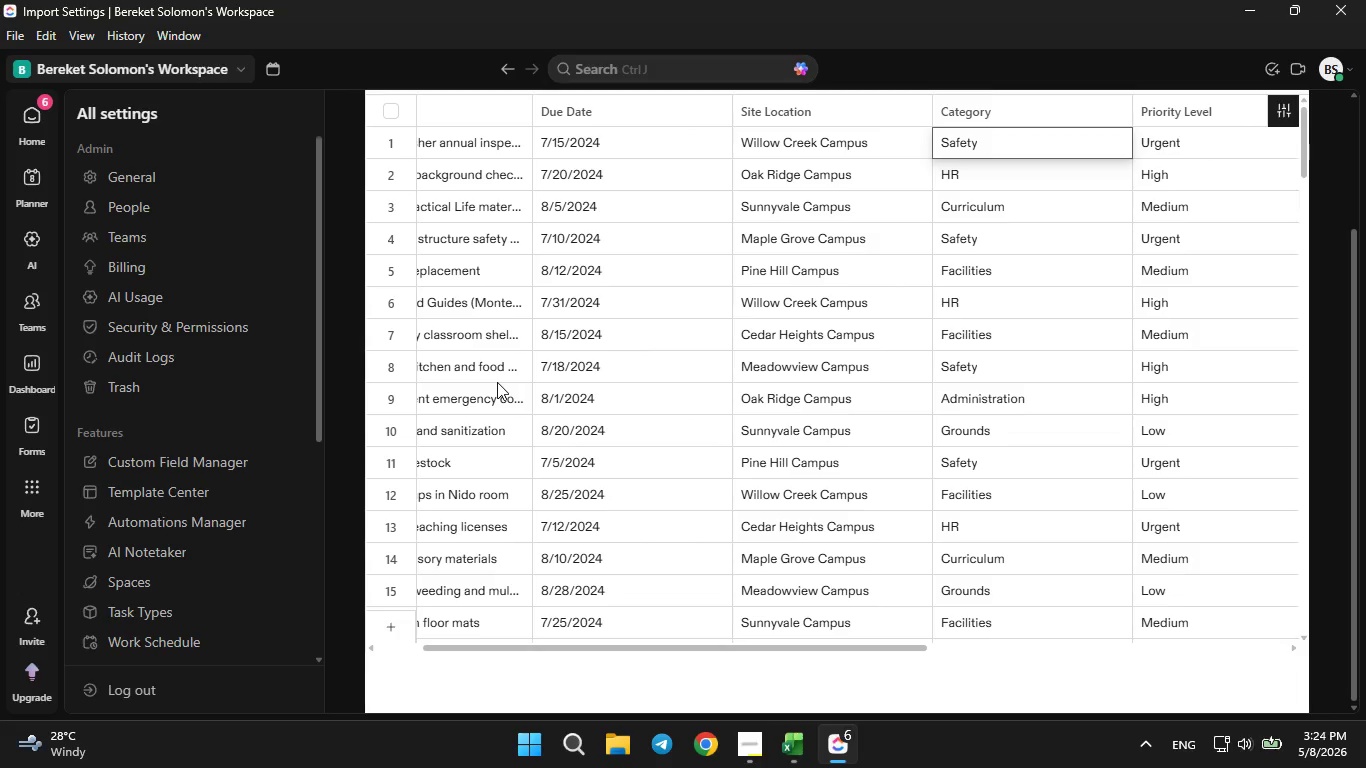 
key(ArrowRight)
 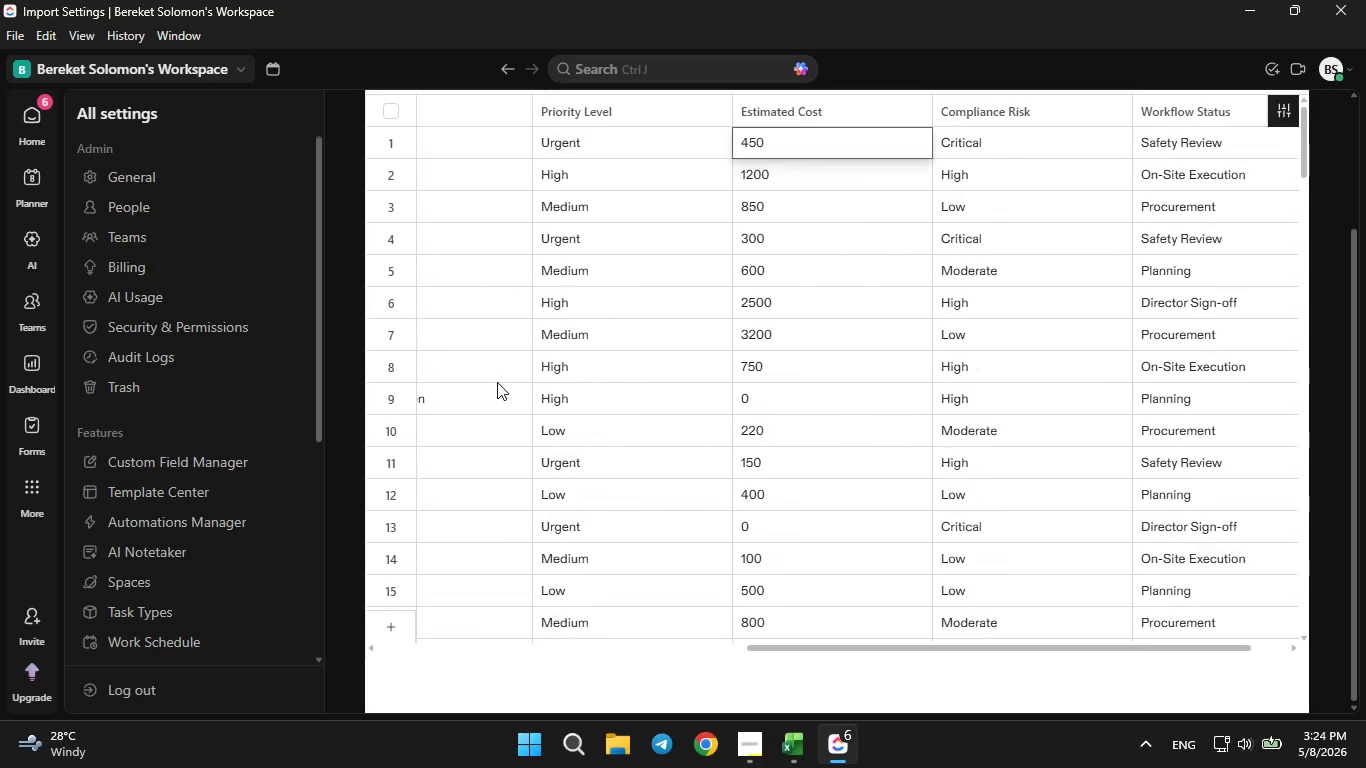 
key(ArrowRight)
 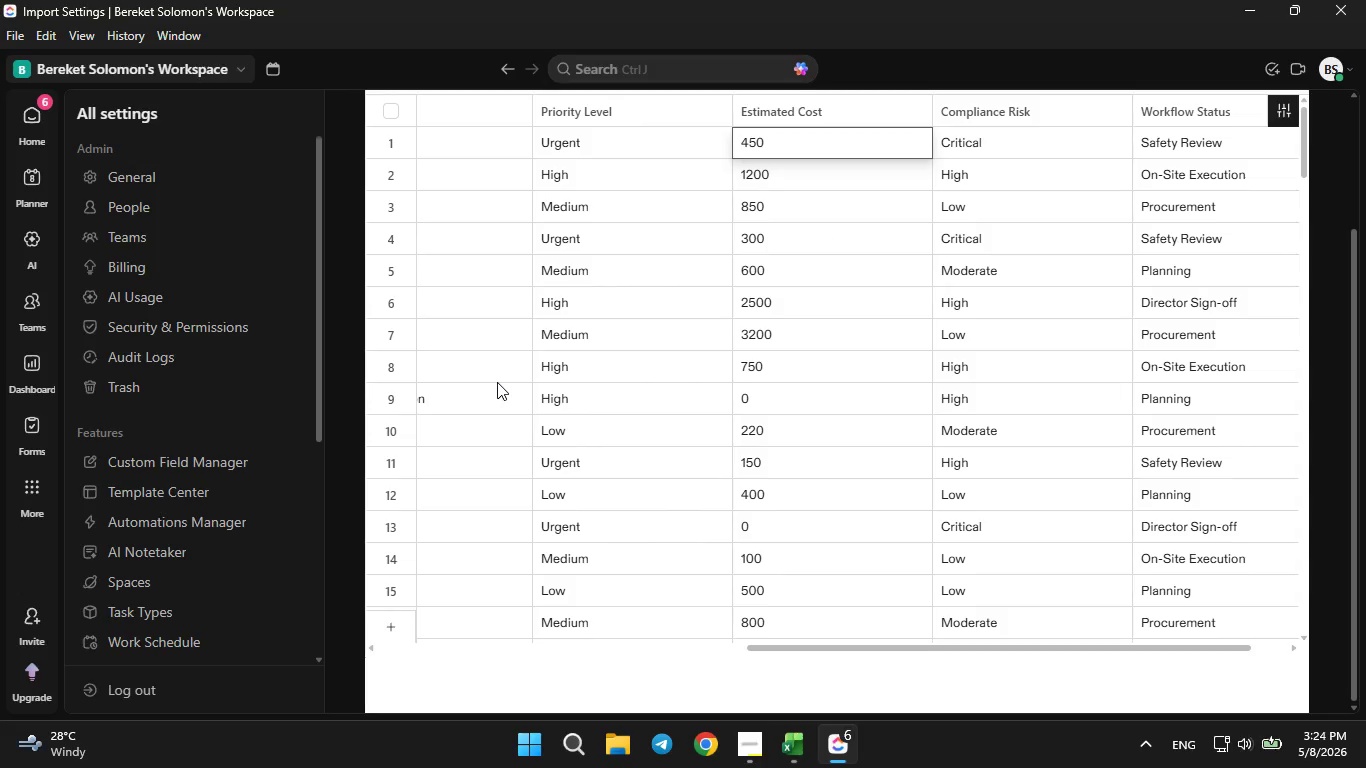 
key(ArrowRight)
 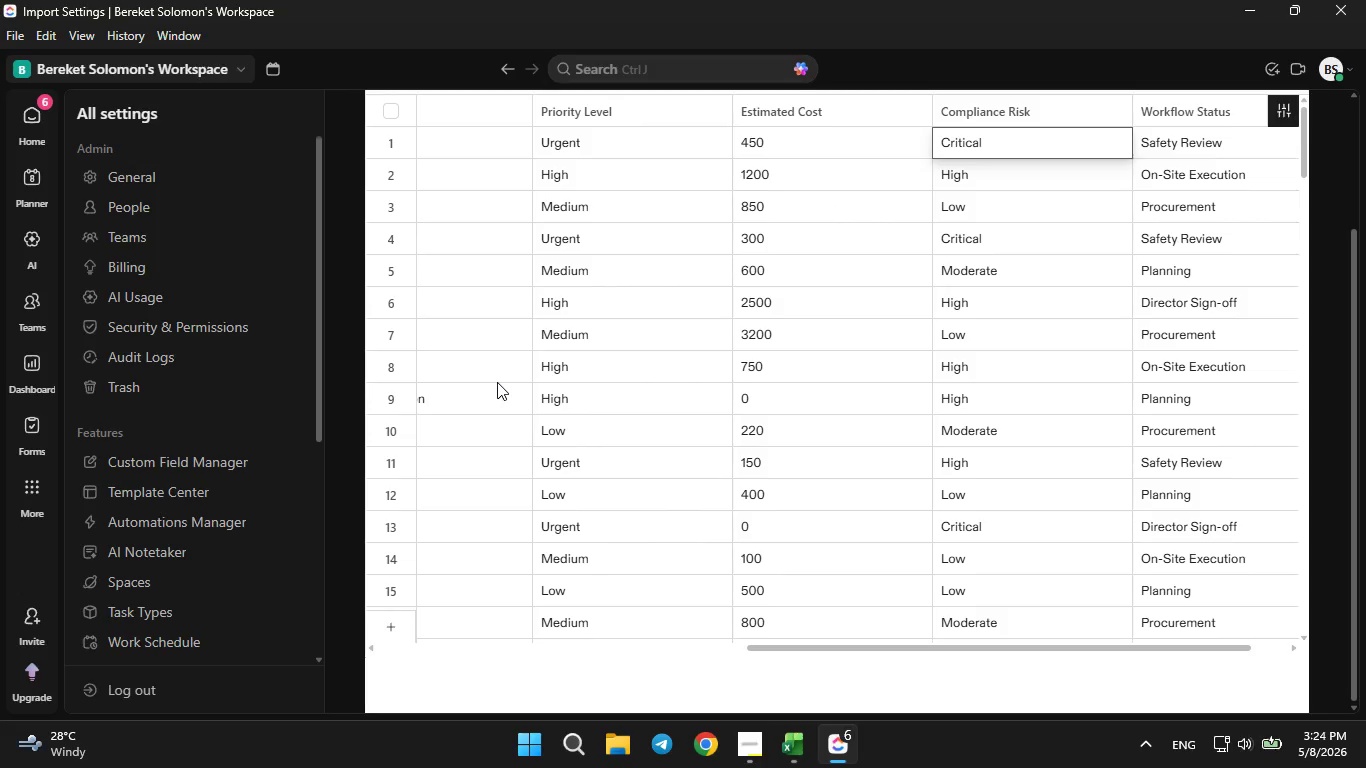 
key(ArrowRight)
 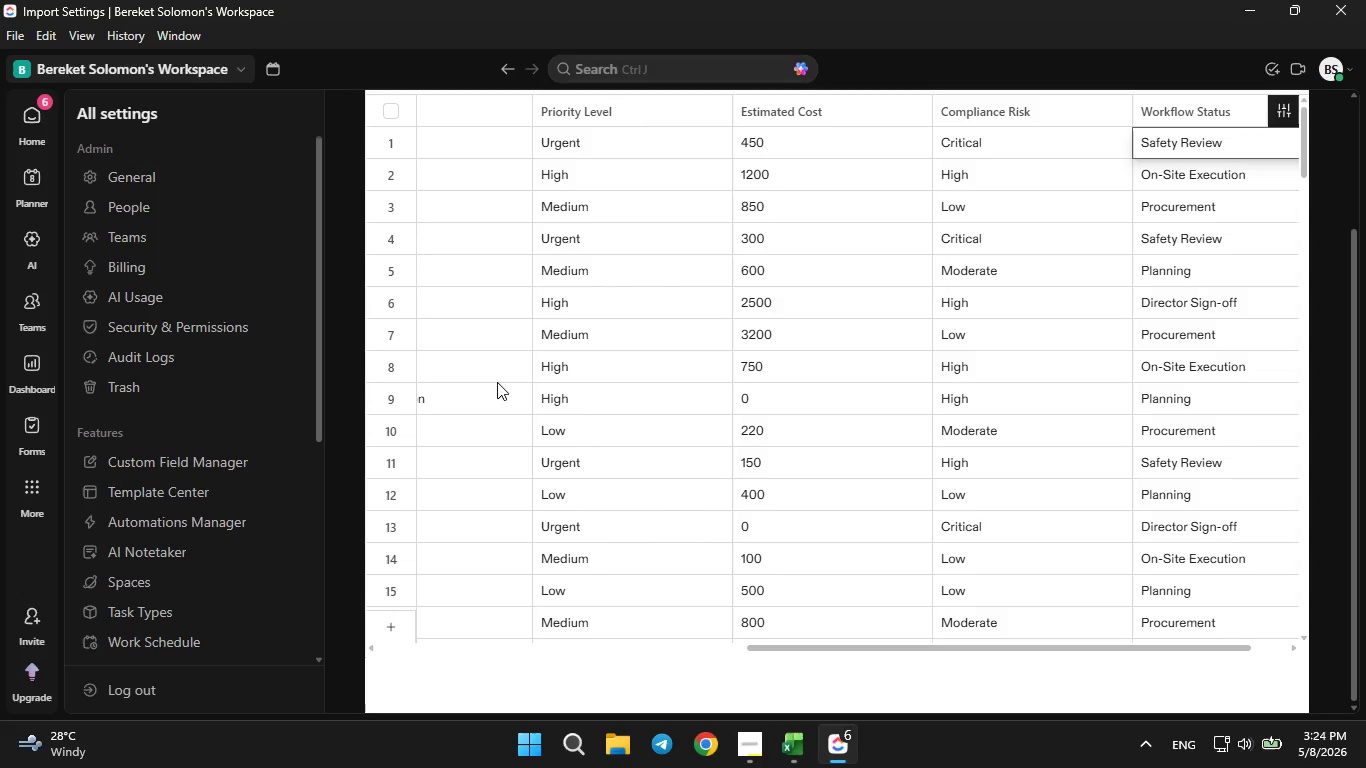 
key(ArrowDown)
 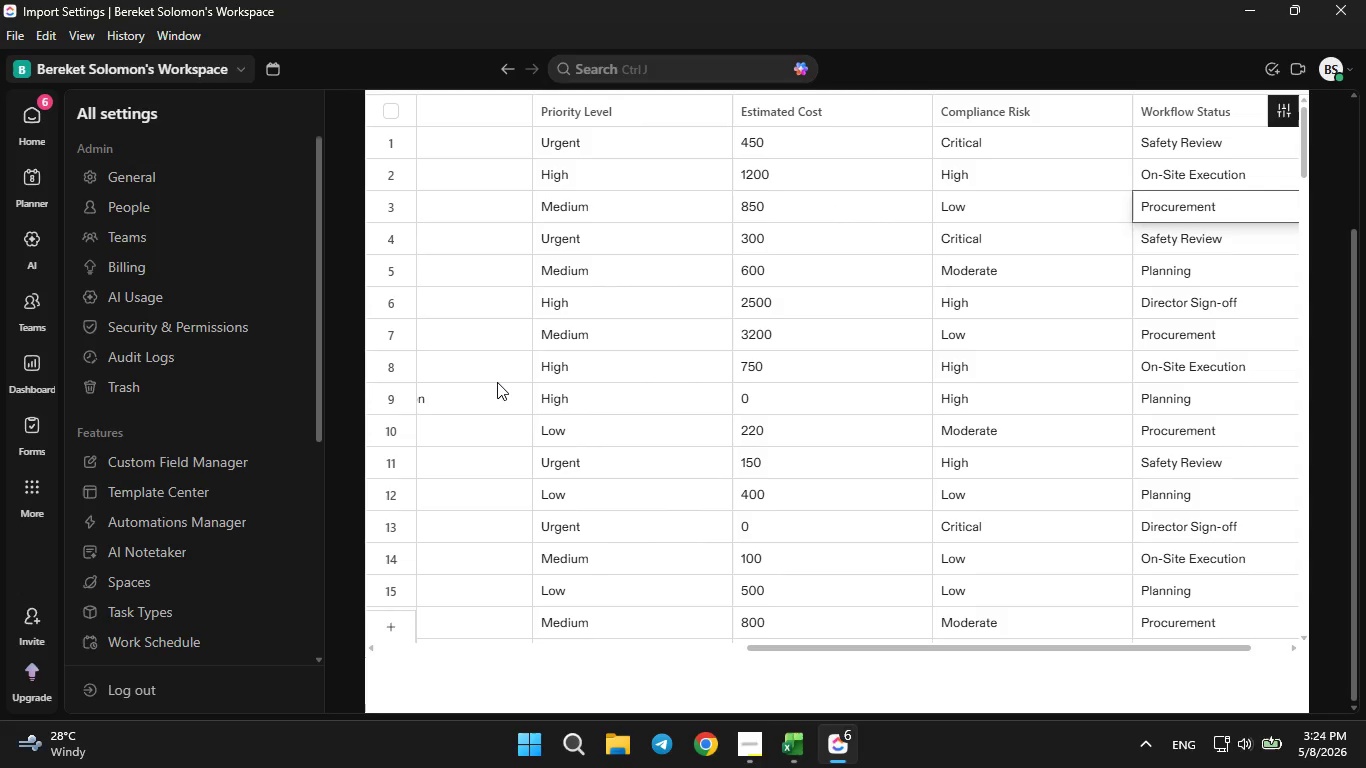 
key(ArrowDown)
 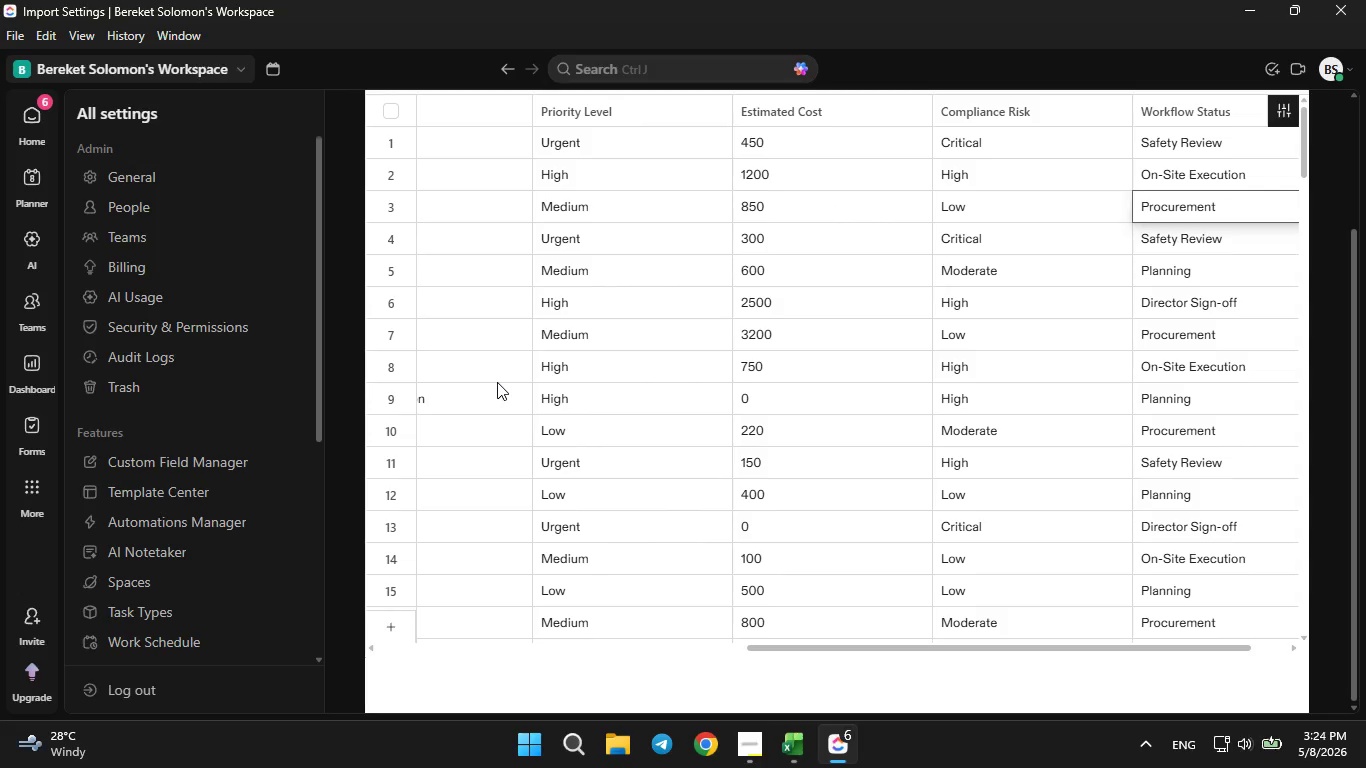 
key(ArrowDown)
 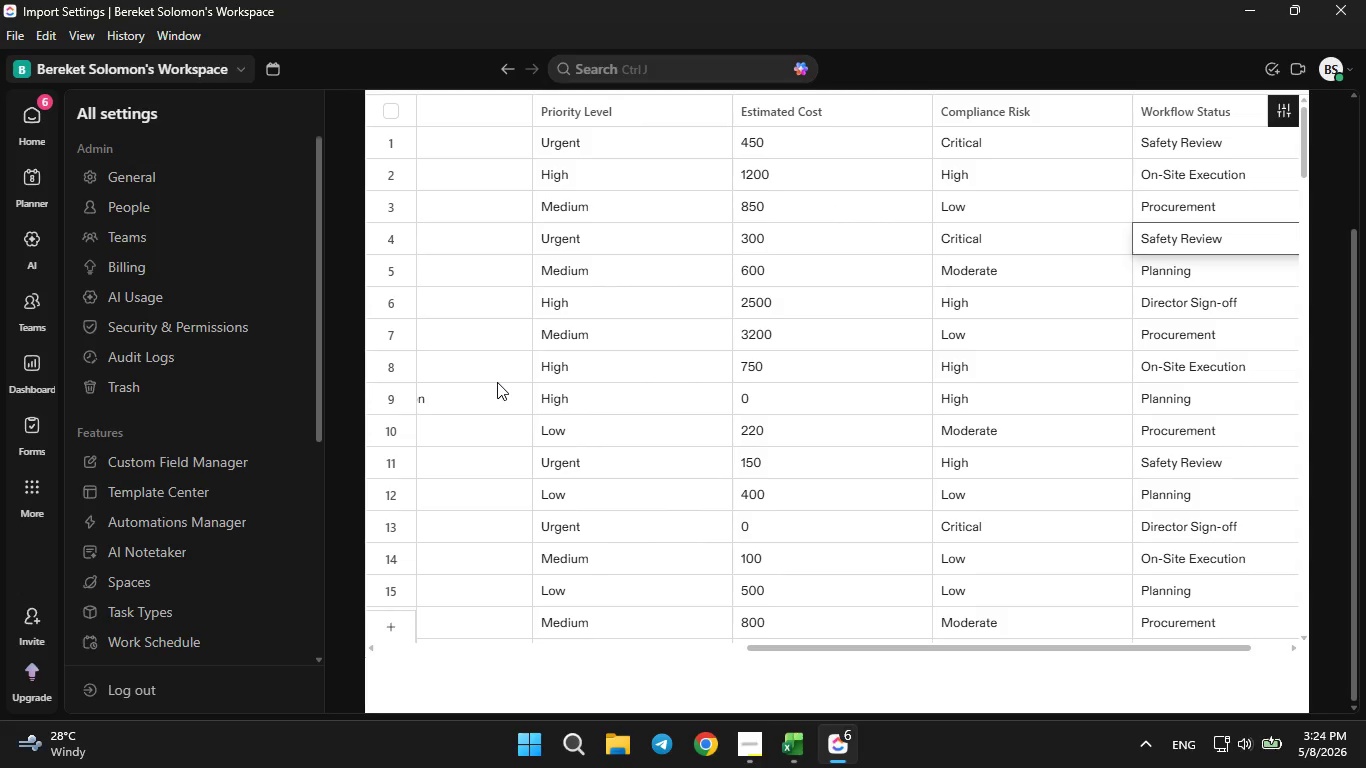 
key(ArrowDown)
 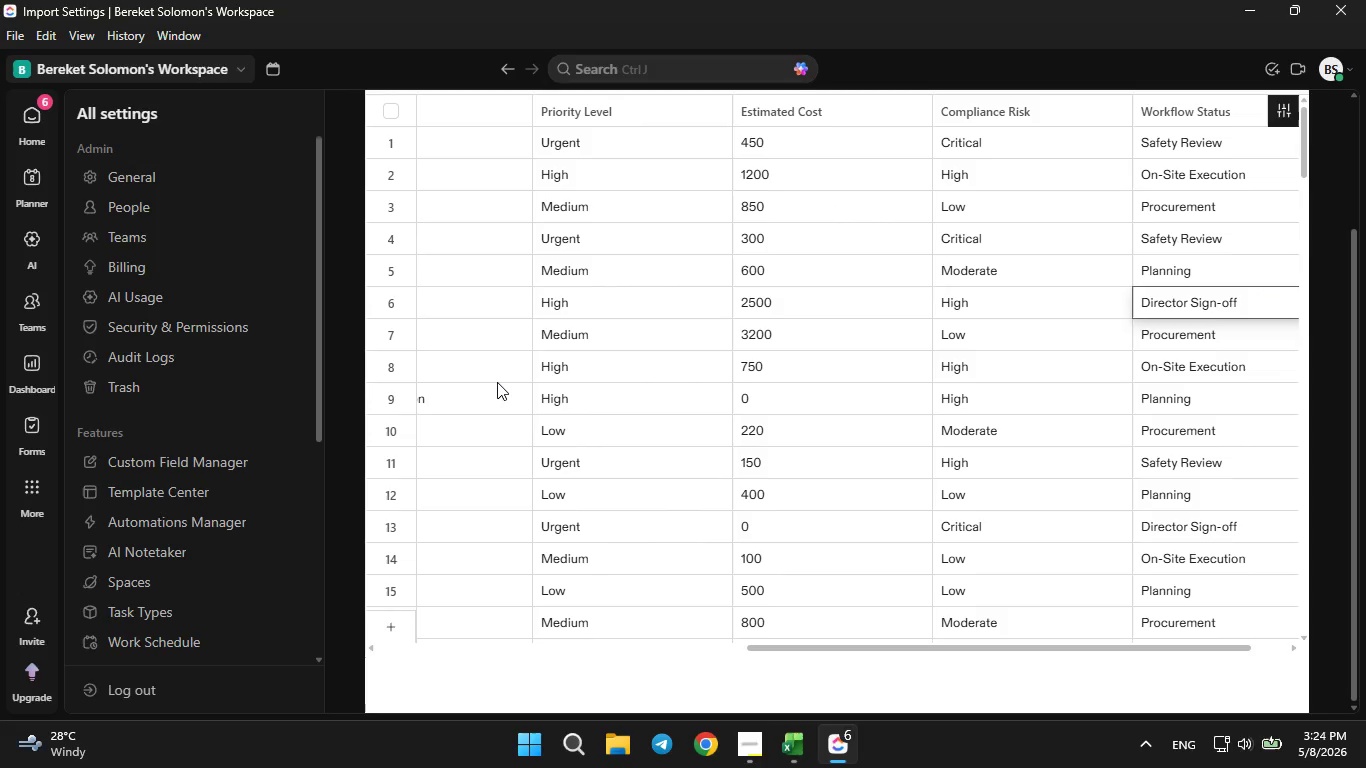 
hold_key(key=ArrowDown, duration=0.84)
 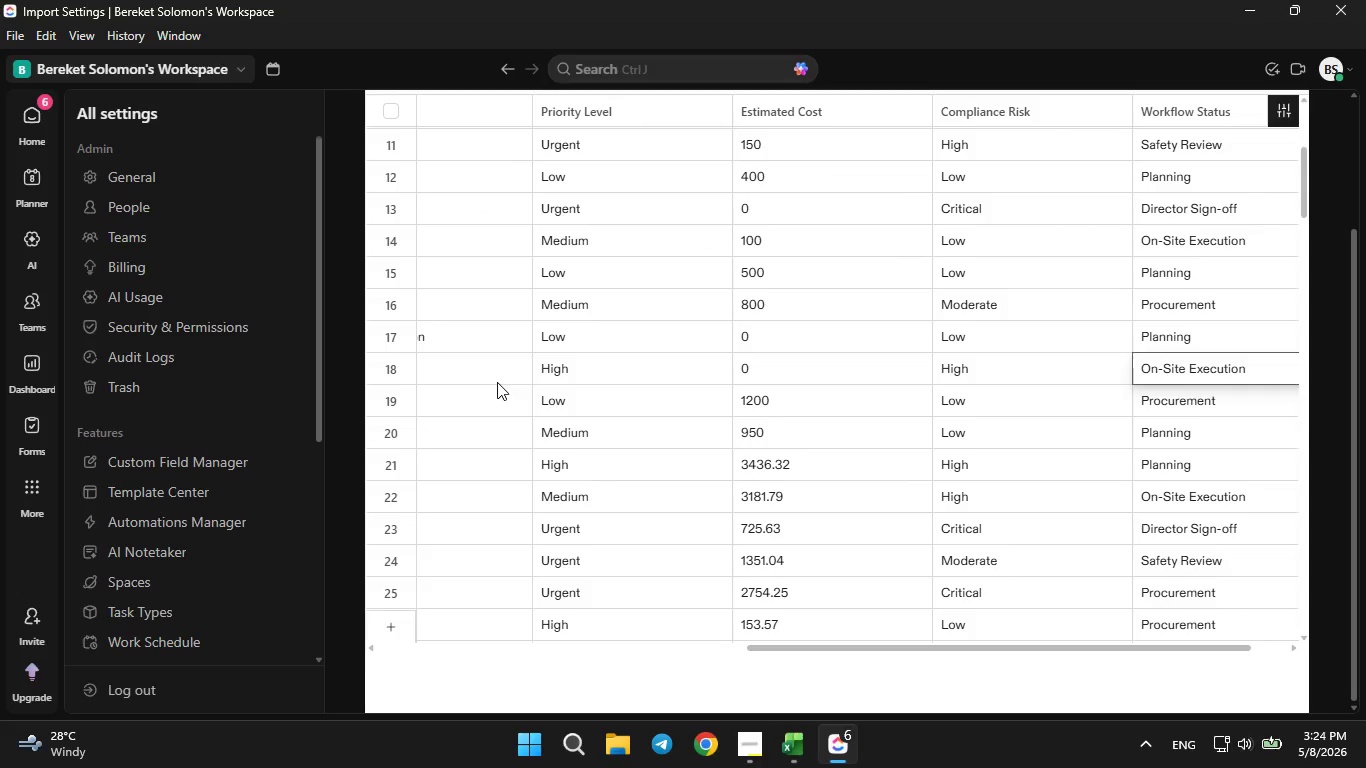 
hold_key(key=ArrowDown, duration=0.61)
 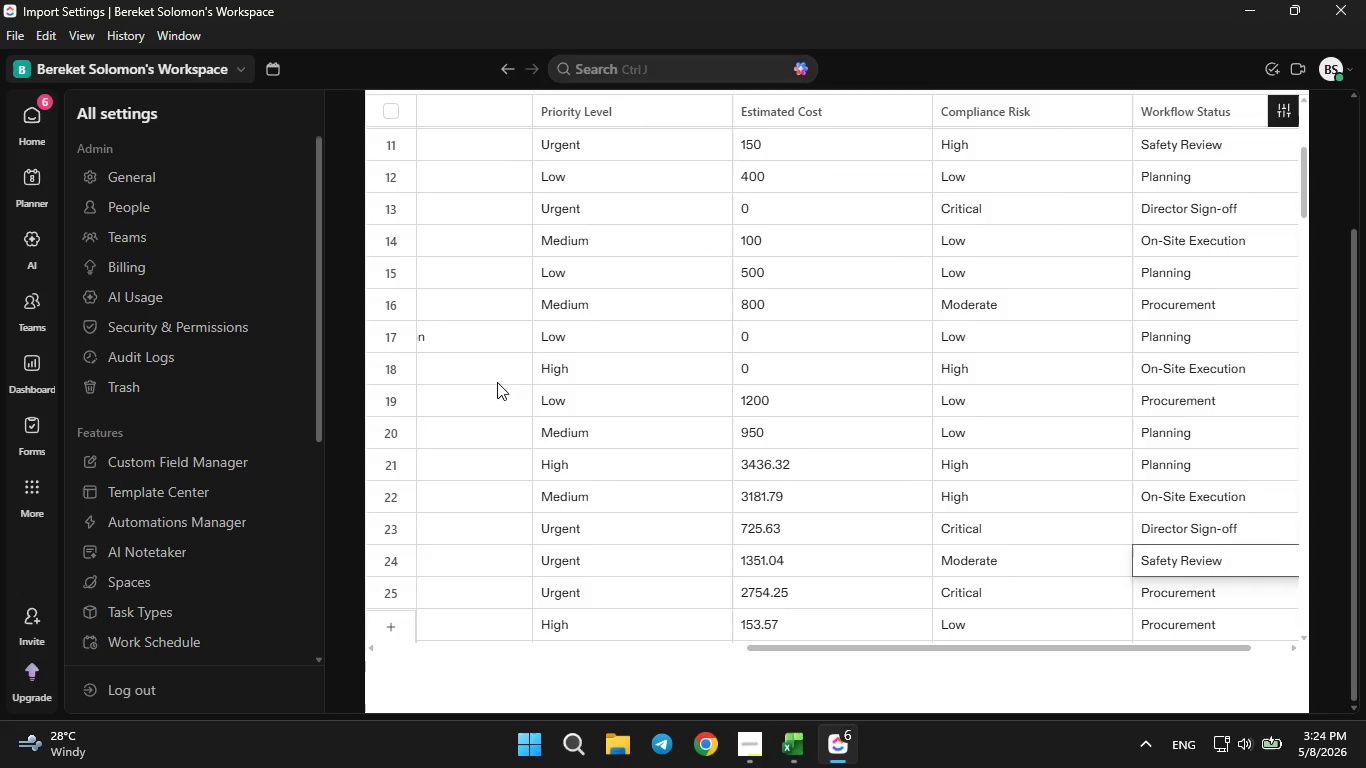 
hold_key(key=ArrowDown, duration=0.77)
 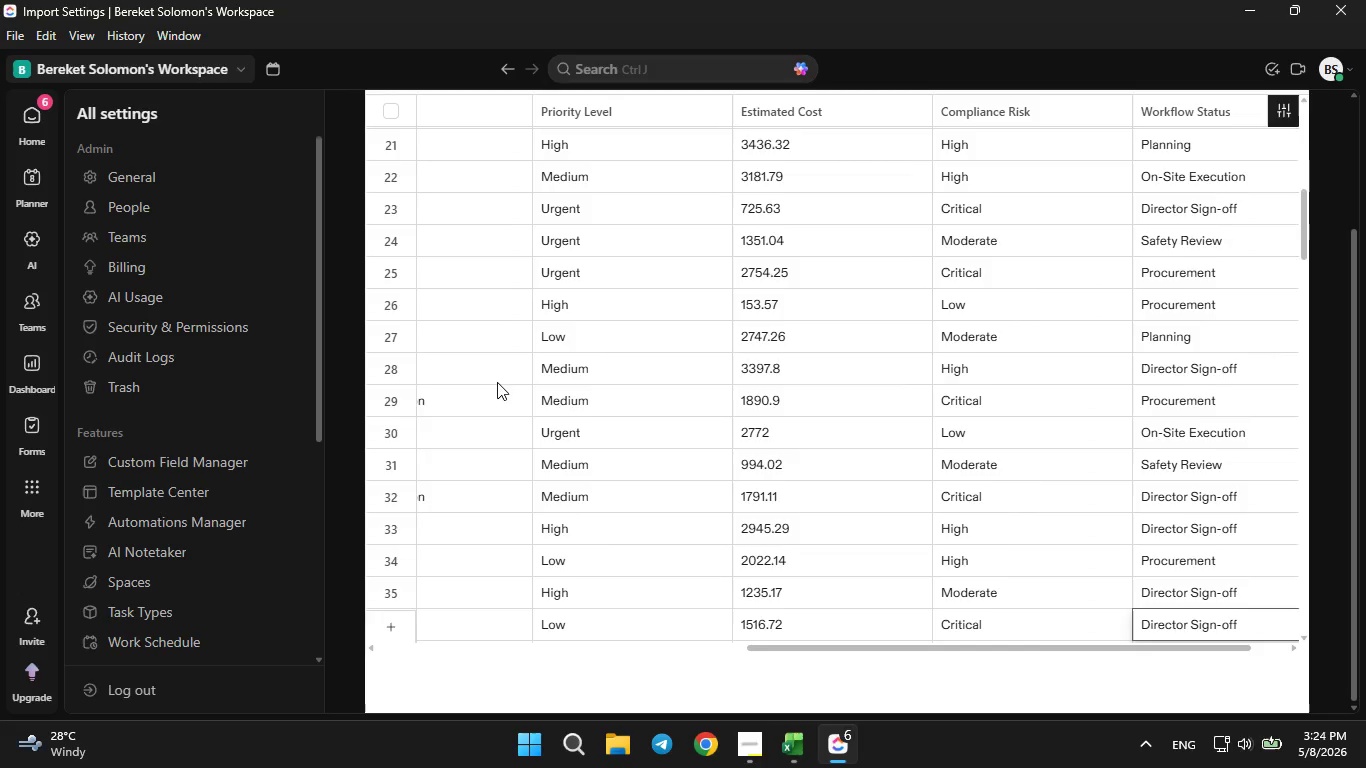 
hold_key(key=ArrowDown, duration=0.41)
 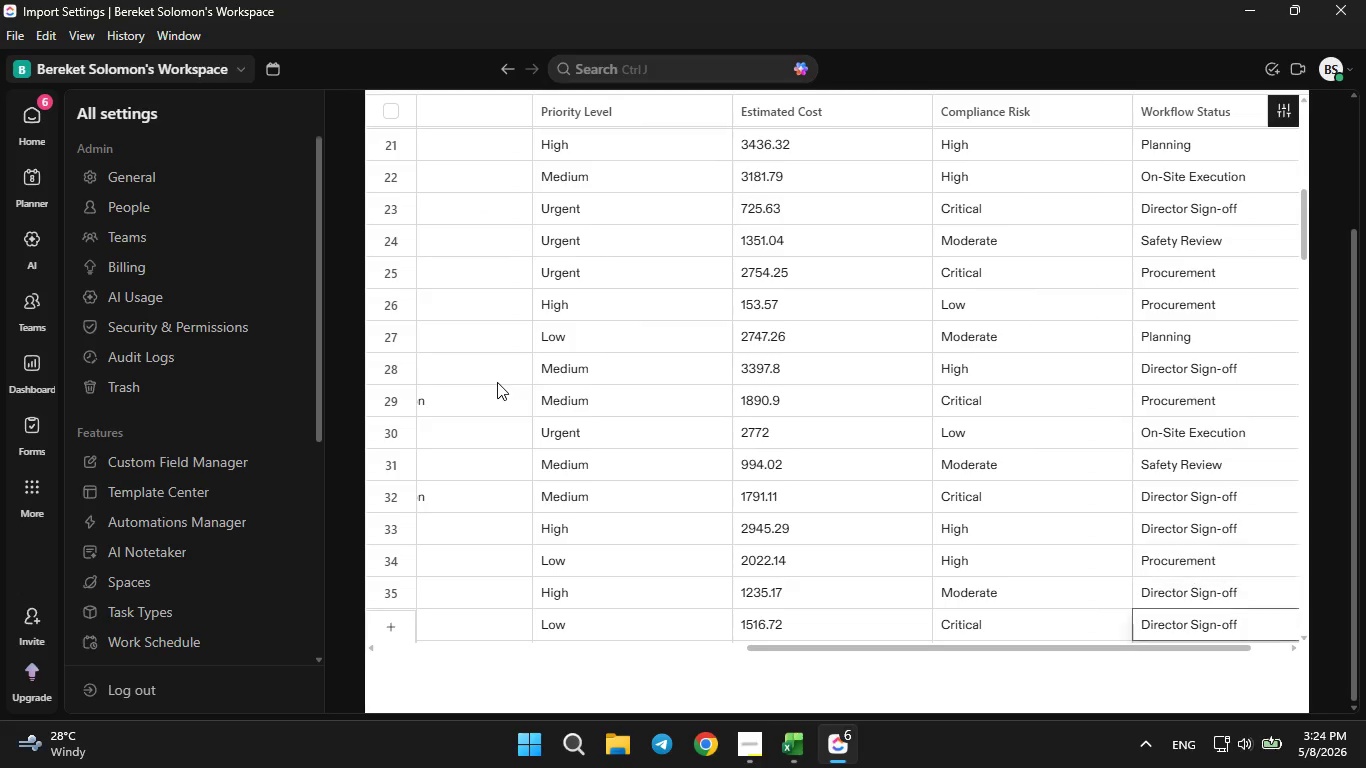 
key(ArrowDown)
 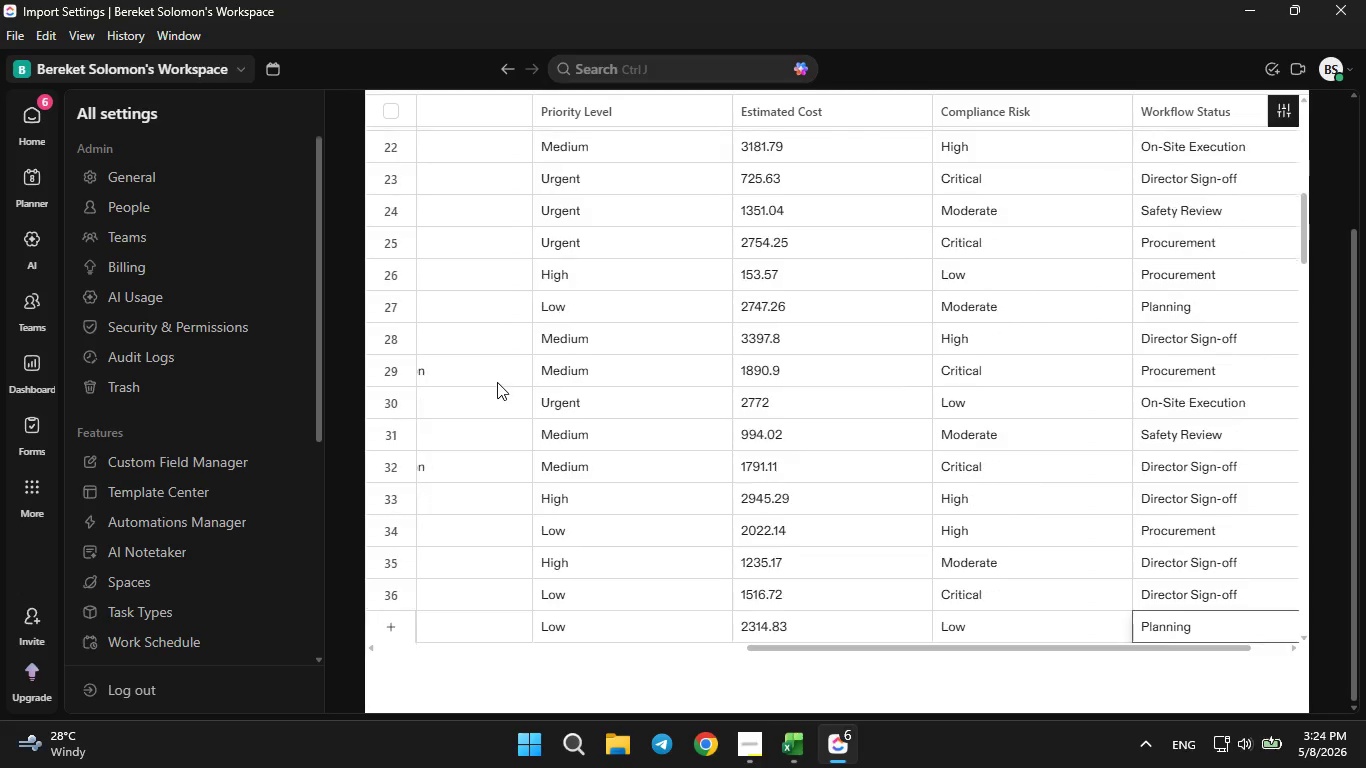 
key(ArrowDown)
 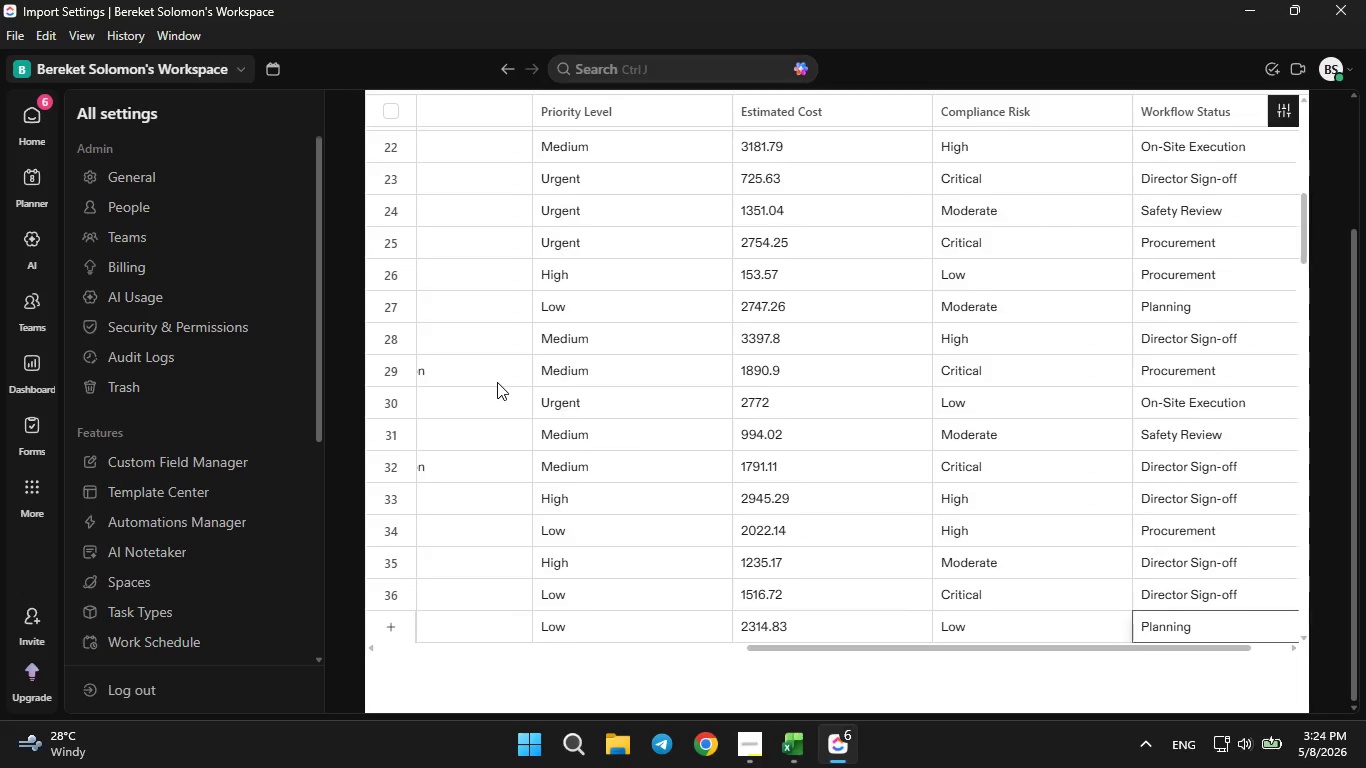 
key(ArrowDown)
 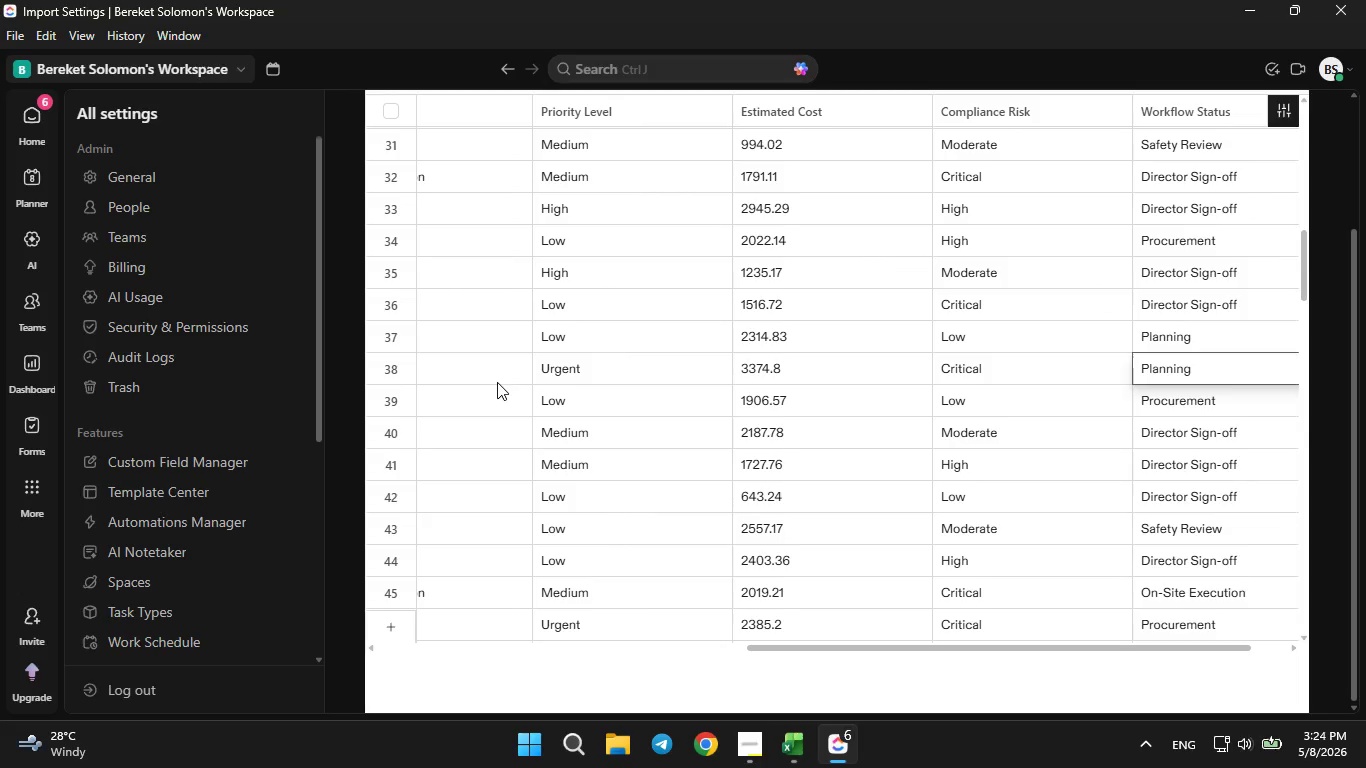 
key(ArrowDown)
 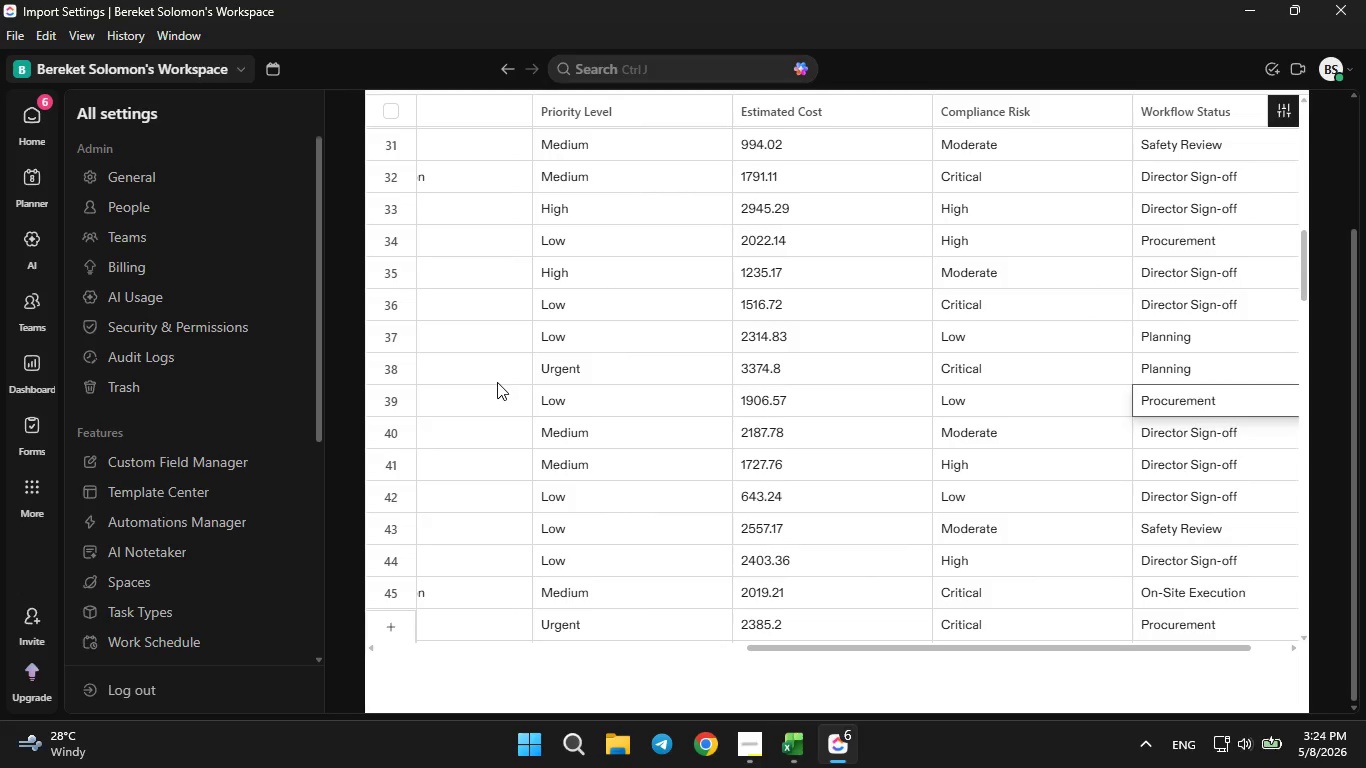 
key(ArrowDown)
 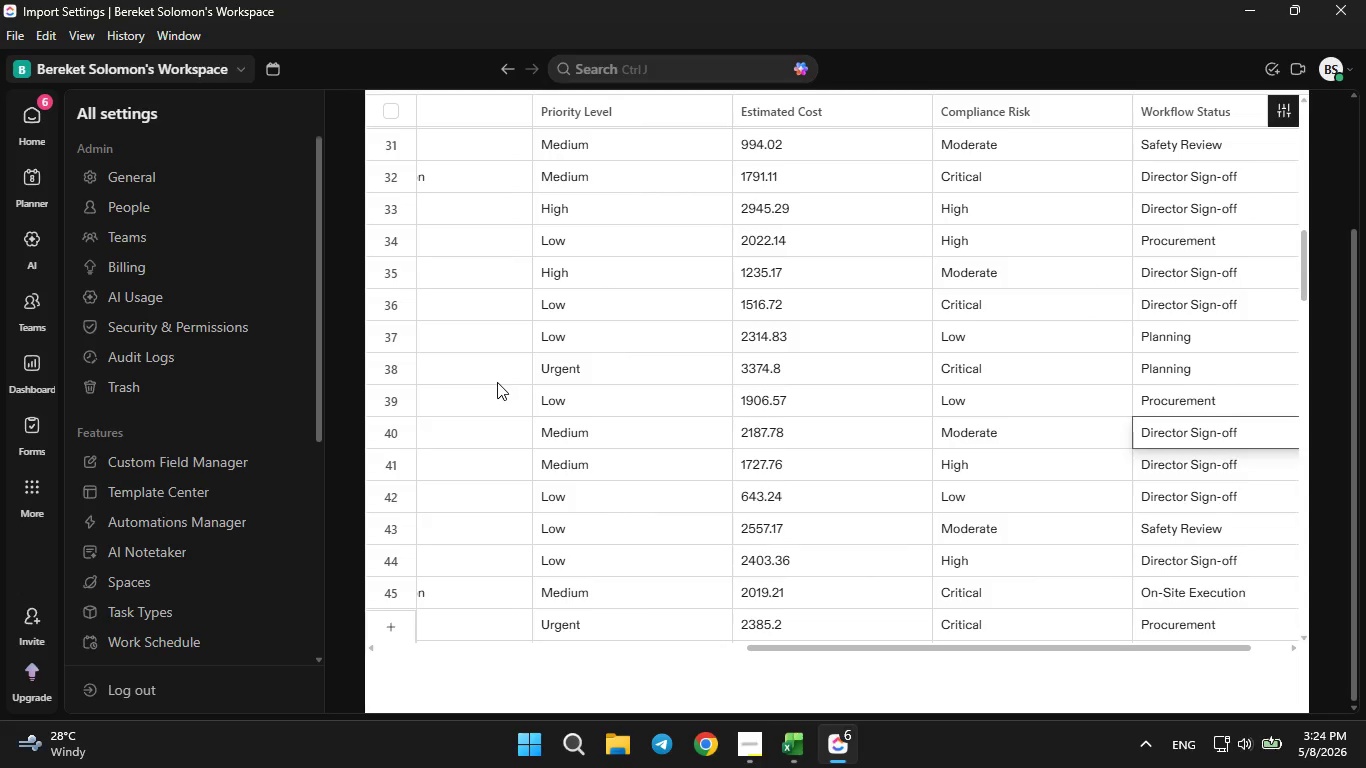 
key(ArrowDown)
 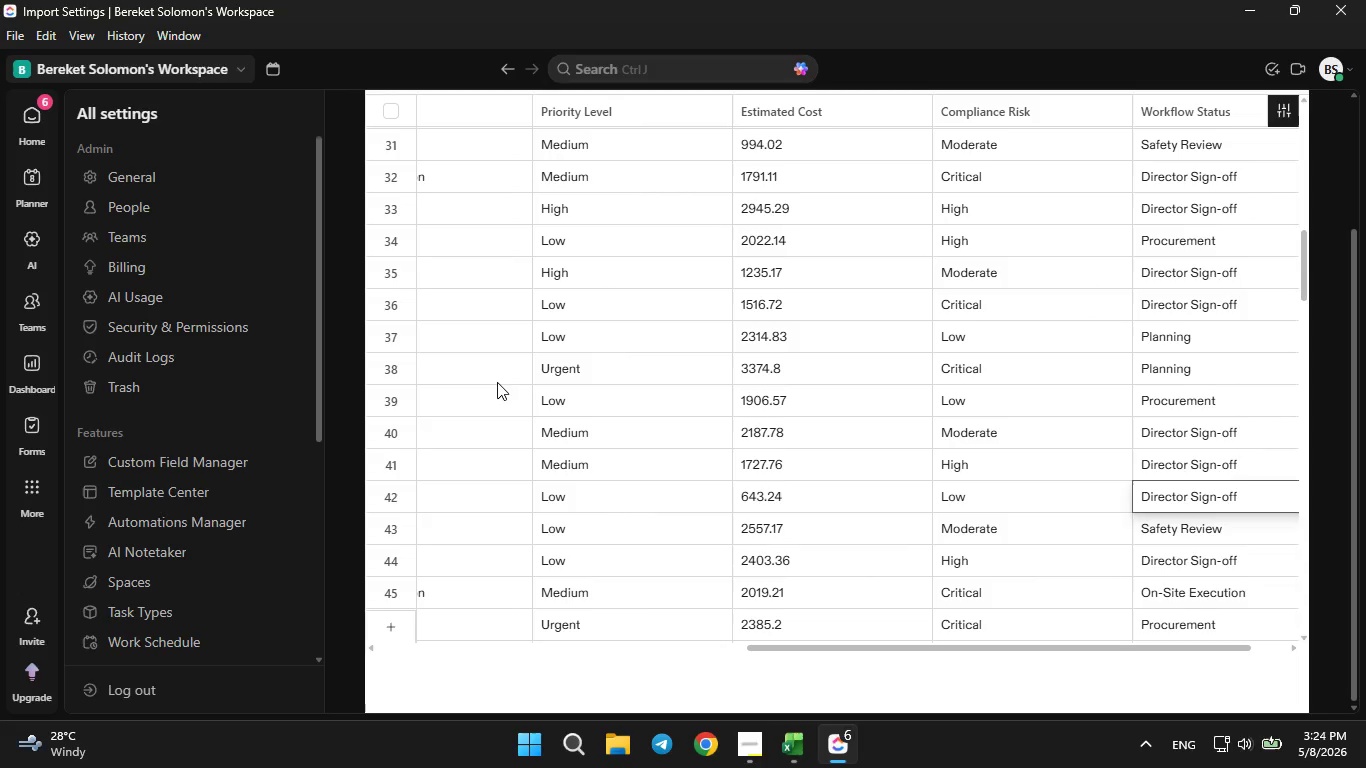 
key(ArrowDown)
 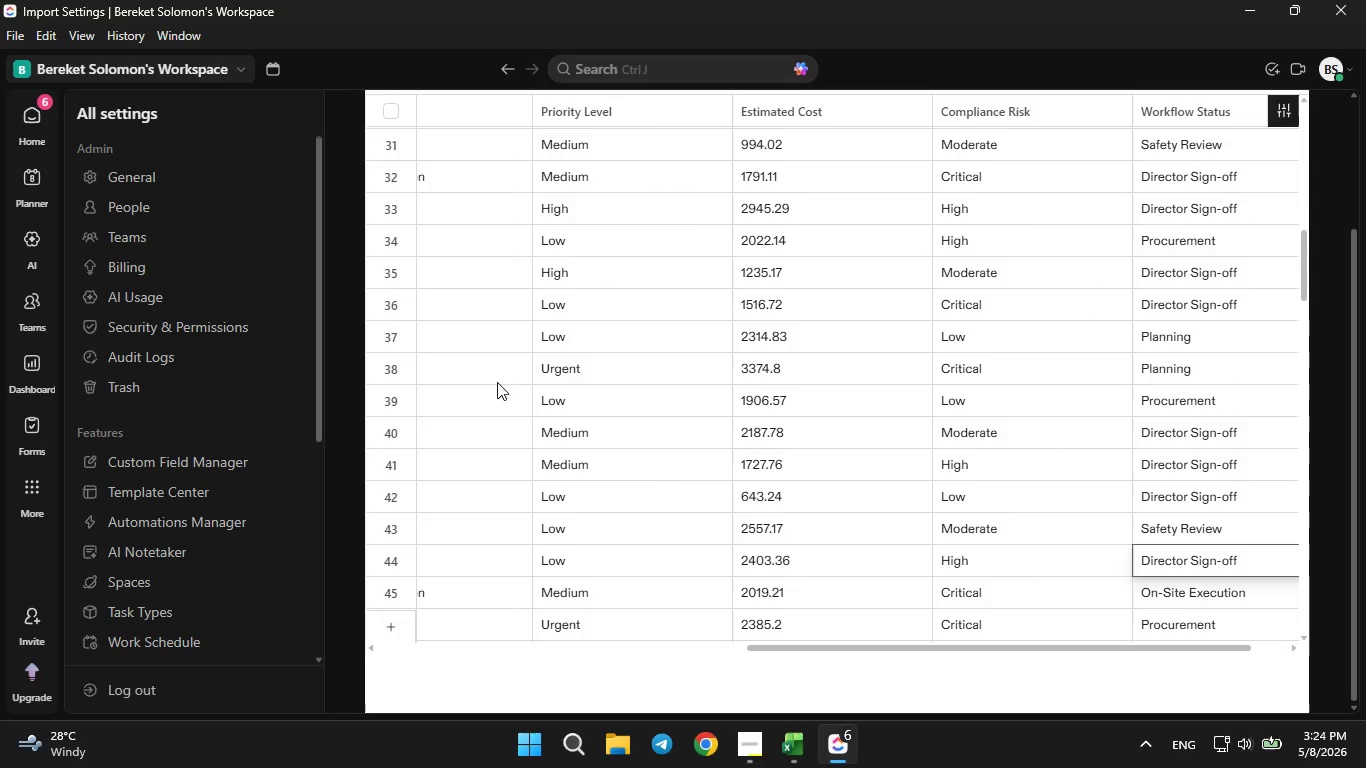 
hold_key(key=ArrowDown, duration=0.45)
 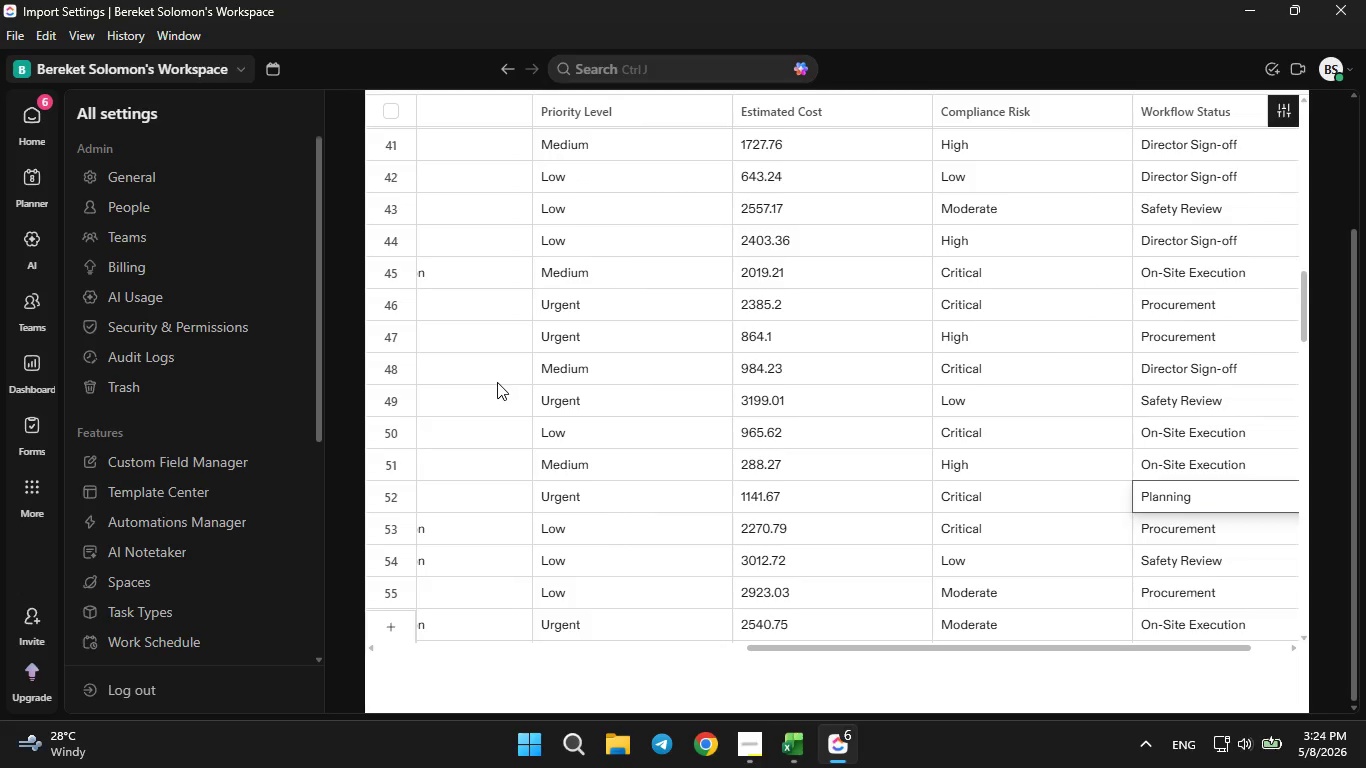 
hold_key(key=ArrowDown, duration=1.11)
 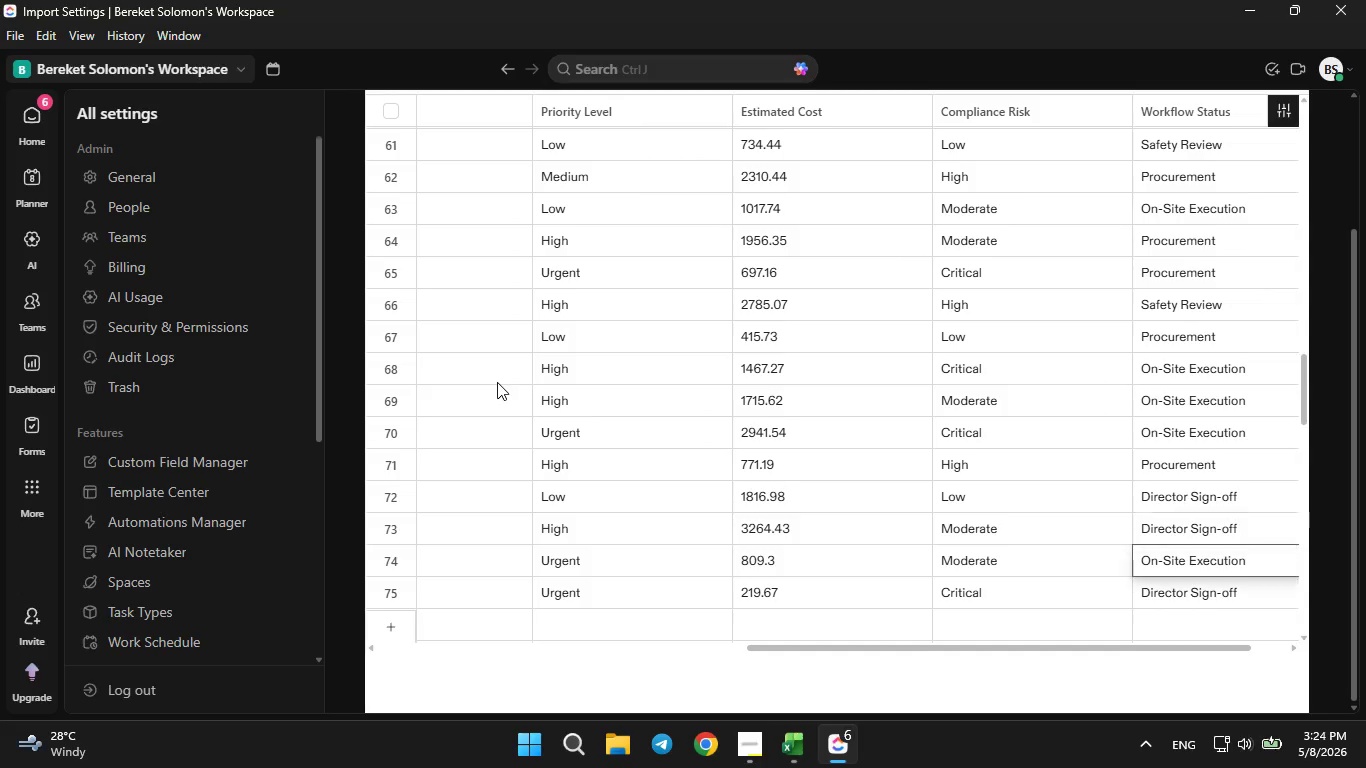 
key(ArrowDown)
 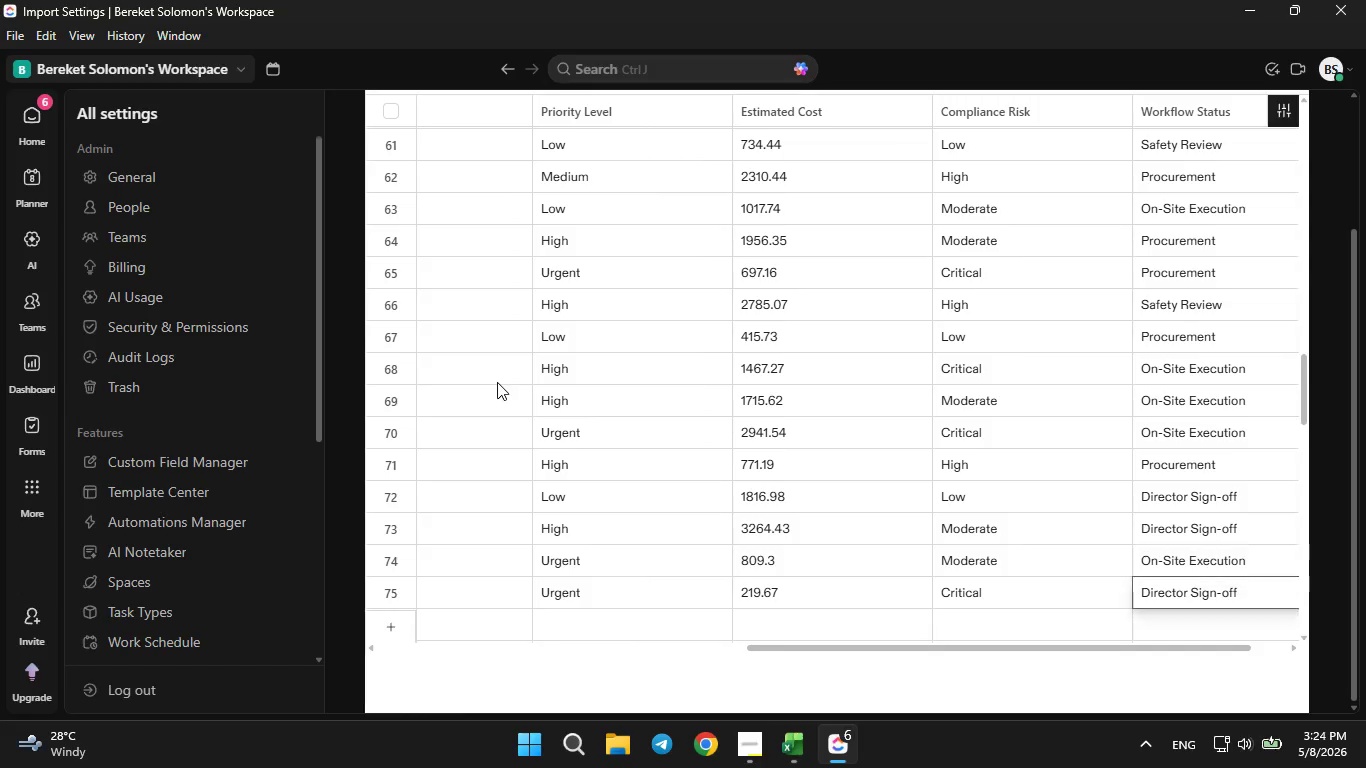 
key(ArrowDown)
 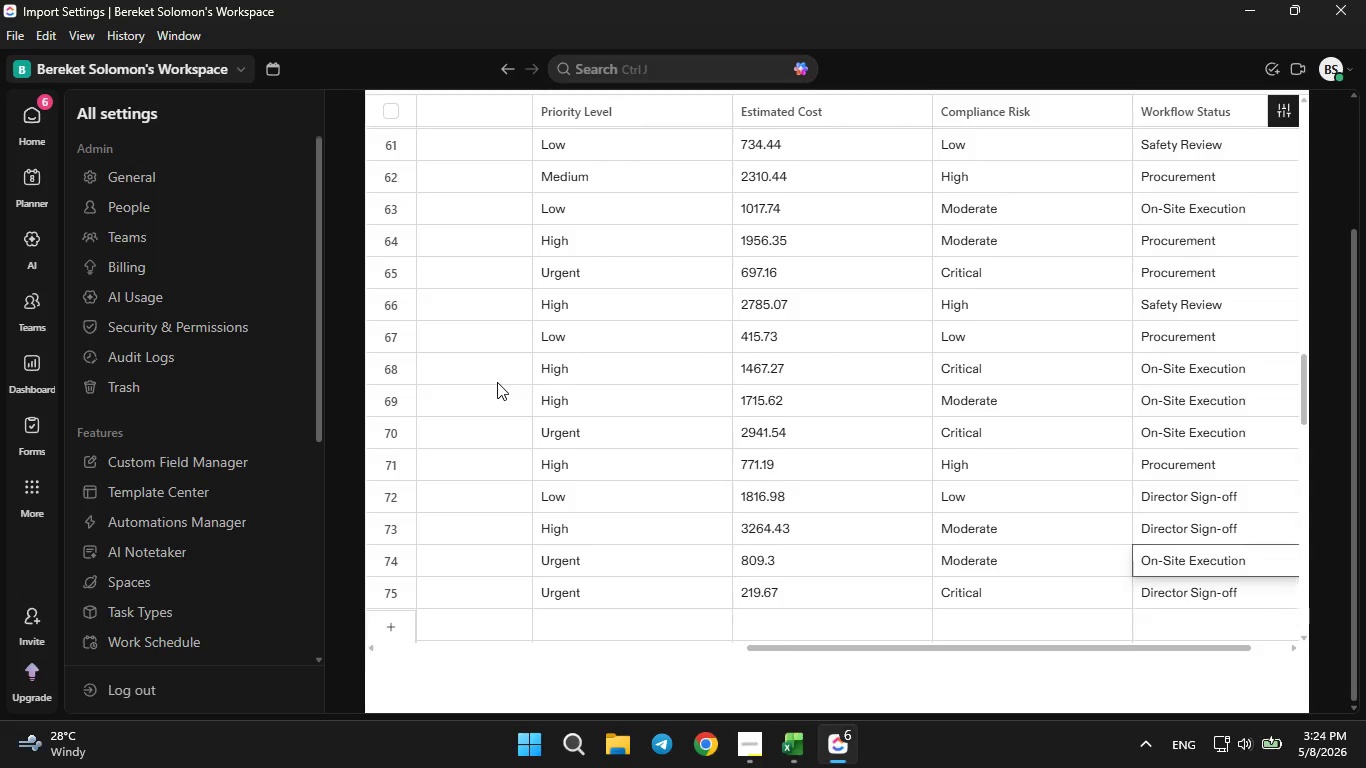 
hold_key(key=ArrowUp, duration=1.5)
 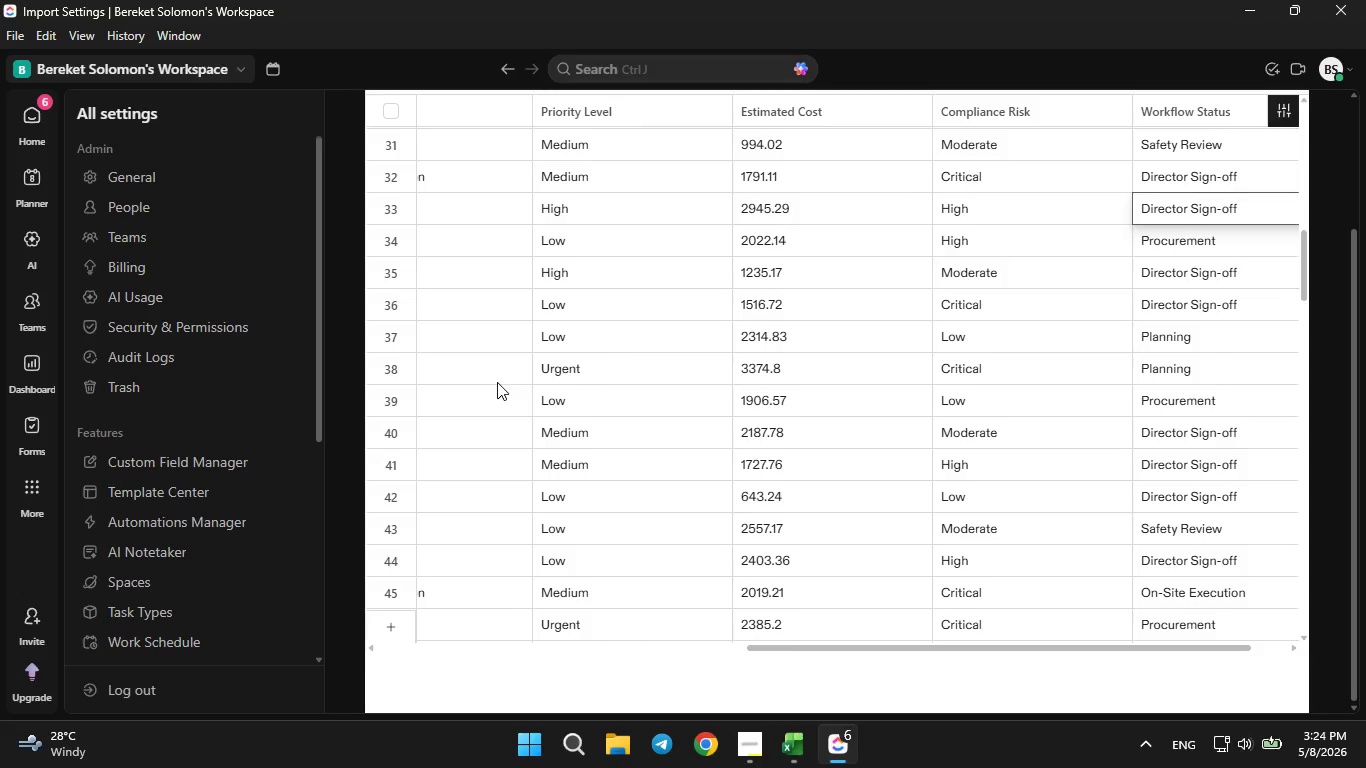 
hold_key(key=ArrowUp, duration=1.51)
 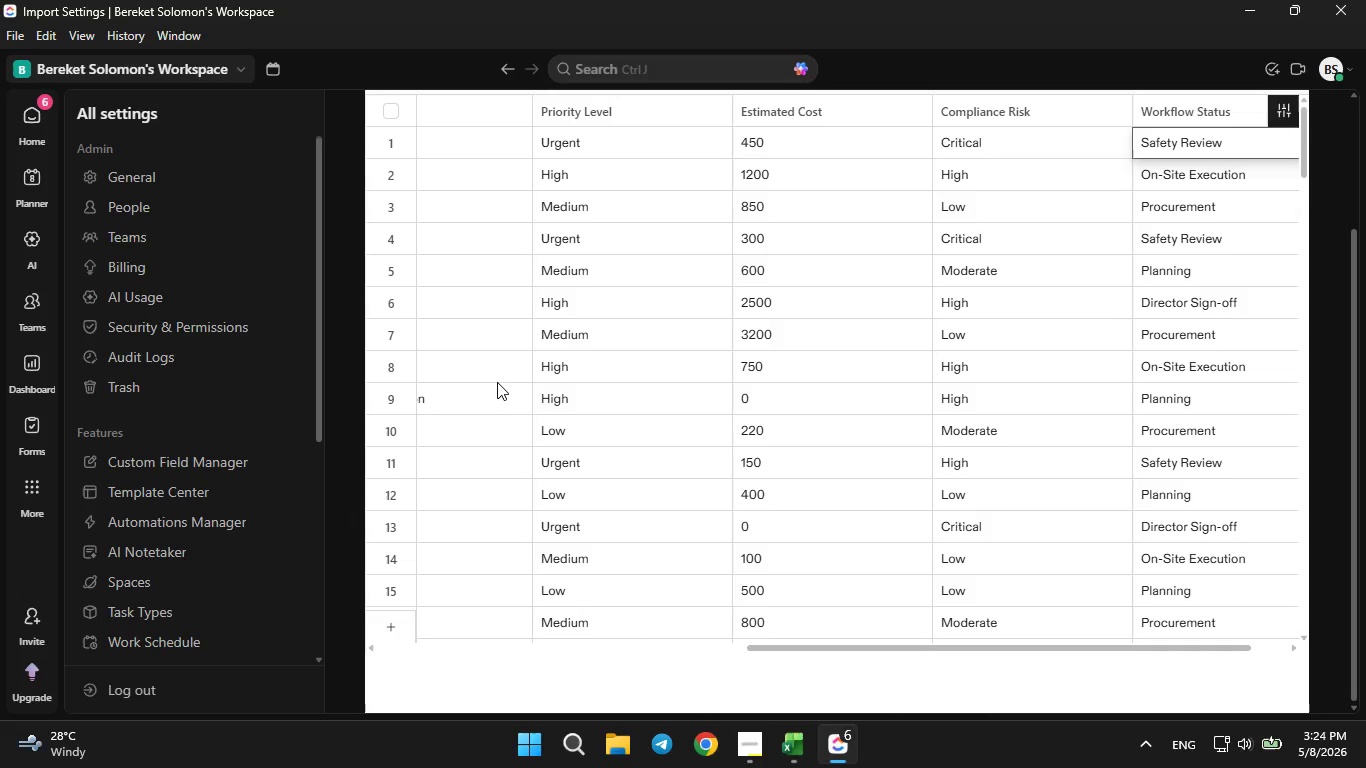 
hold_key(key=ArrowUp, duration=0.53)
 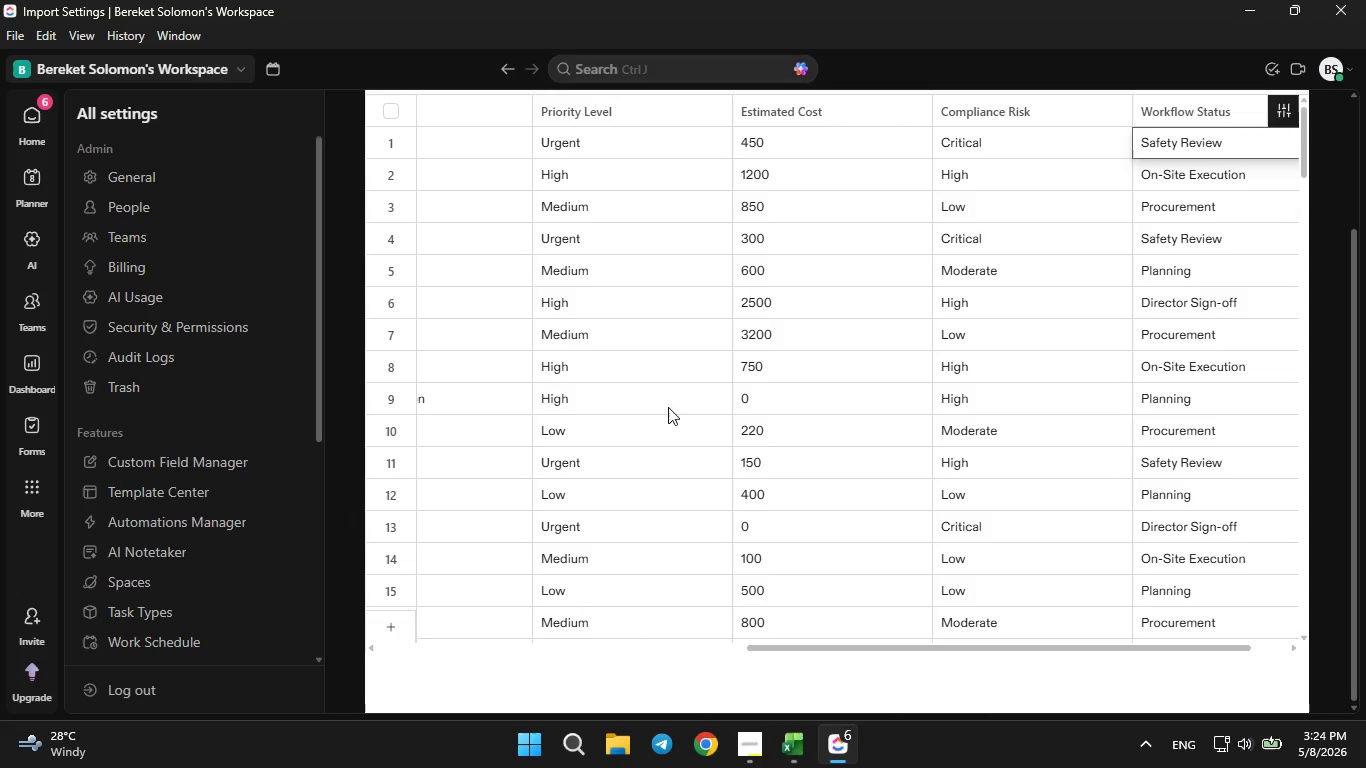 
scroll: coordinate [1040, 471], scroll_direction: up, amount: 10.0
 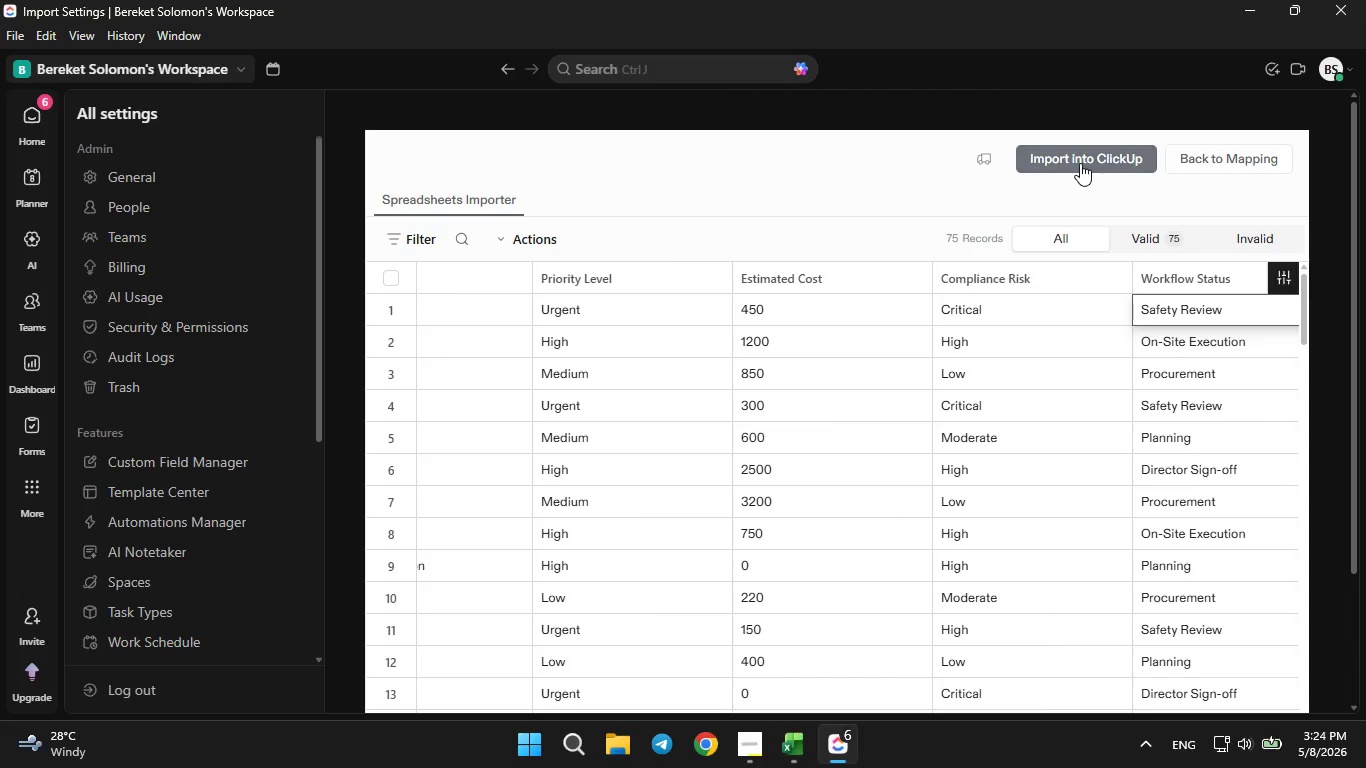 
left_click([1080, 162])
 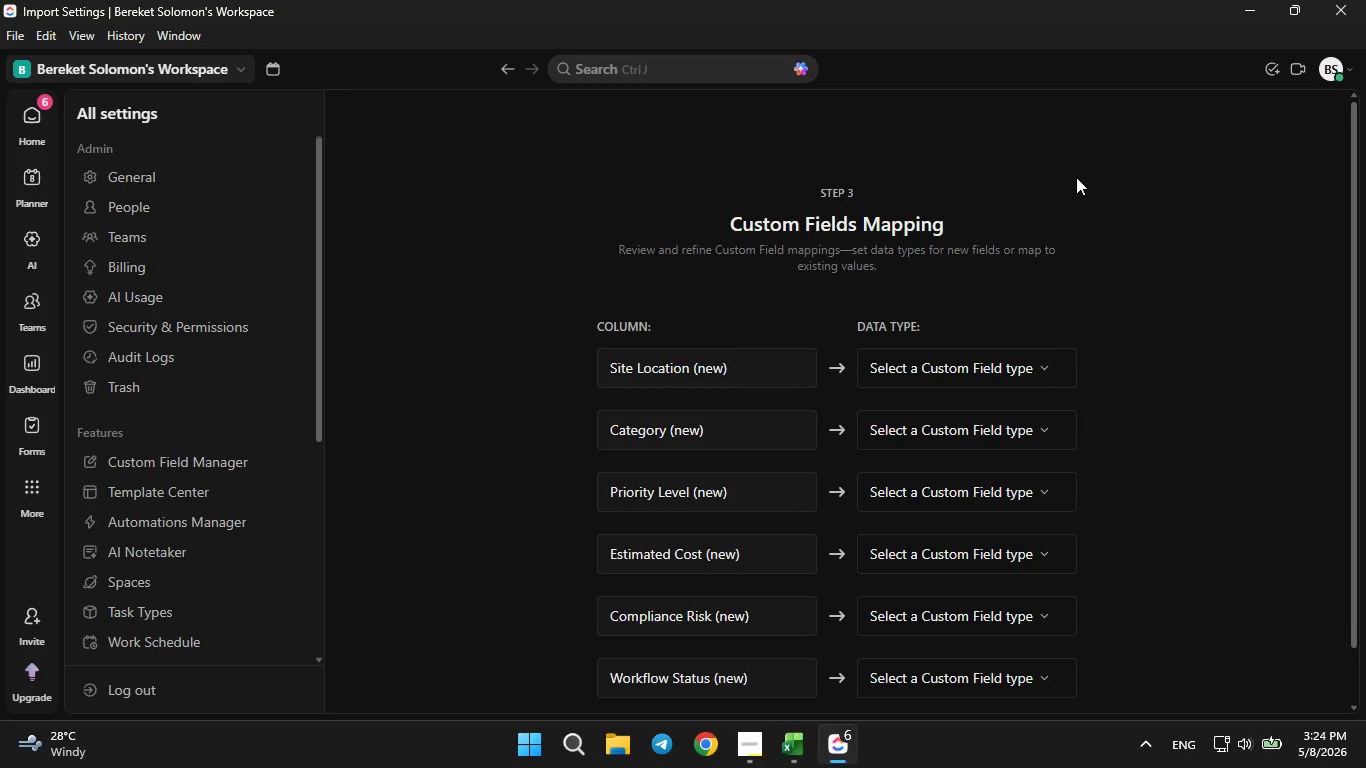 
wait(14.19)
 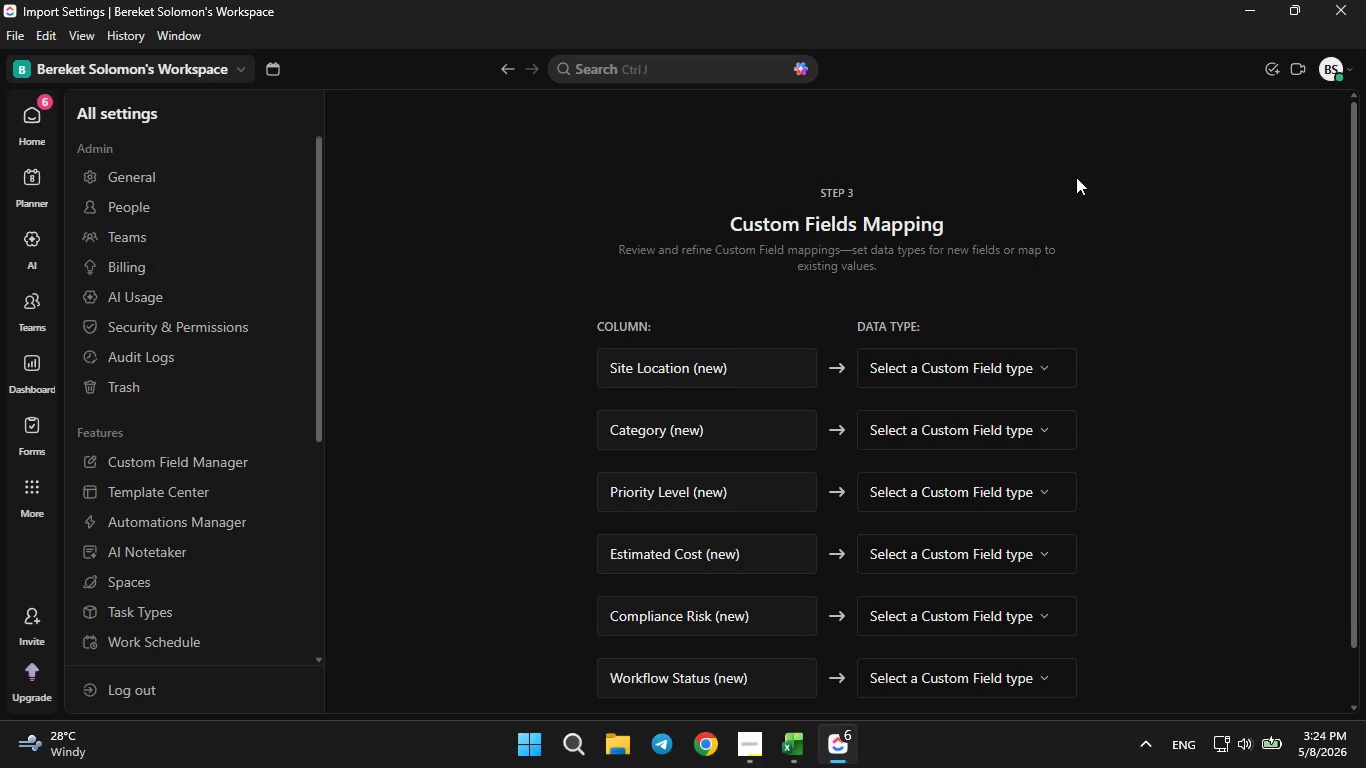 
left_click([1024, 362])
 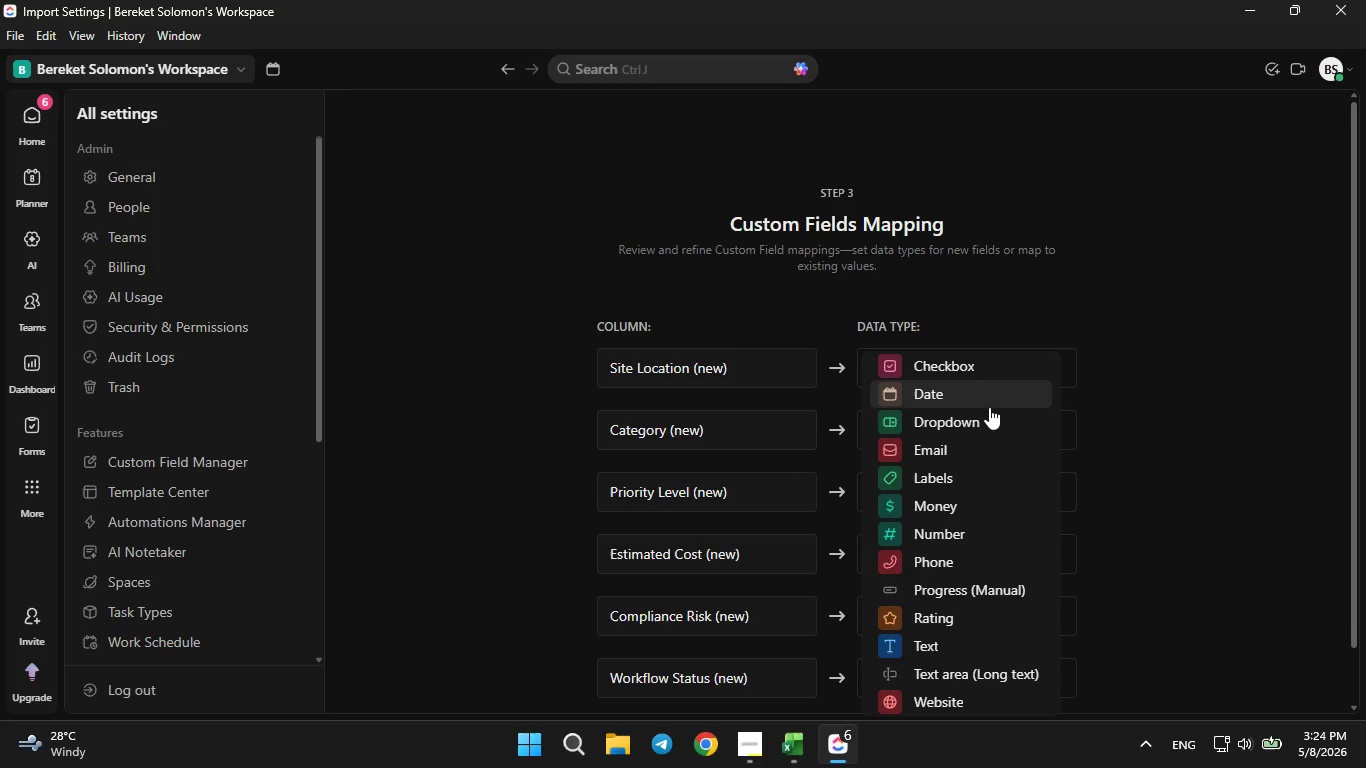 
left_click([981, 418])
 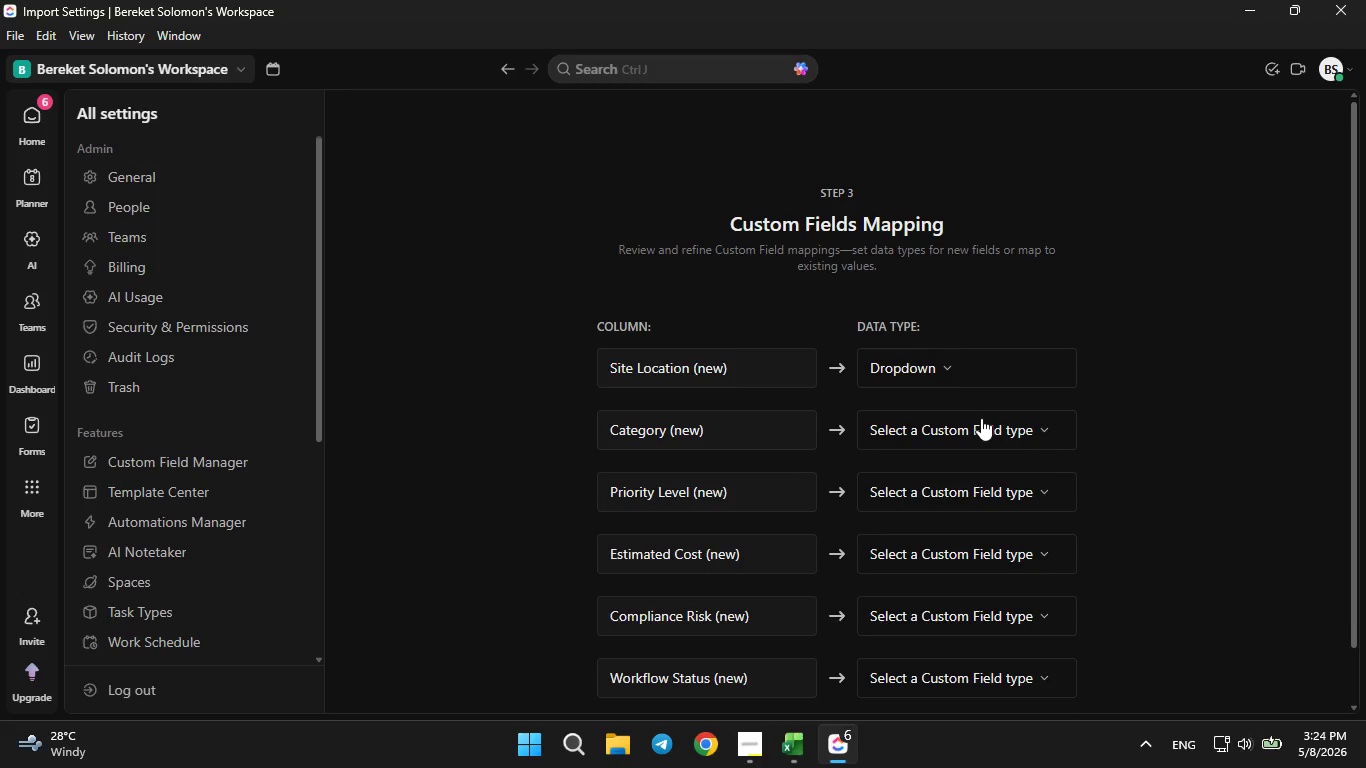 
left_click([981, 418])
 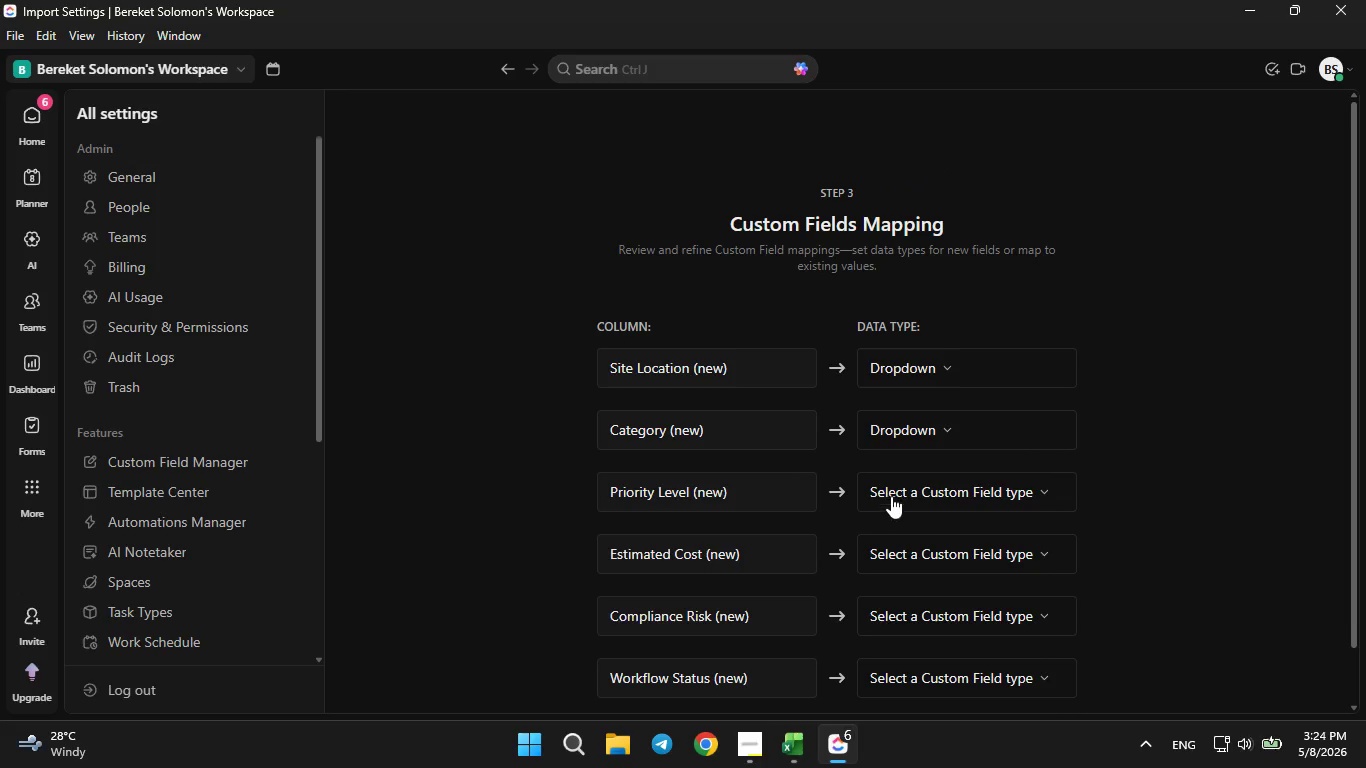 
left_click([911, 484])
 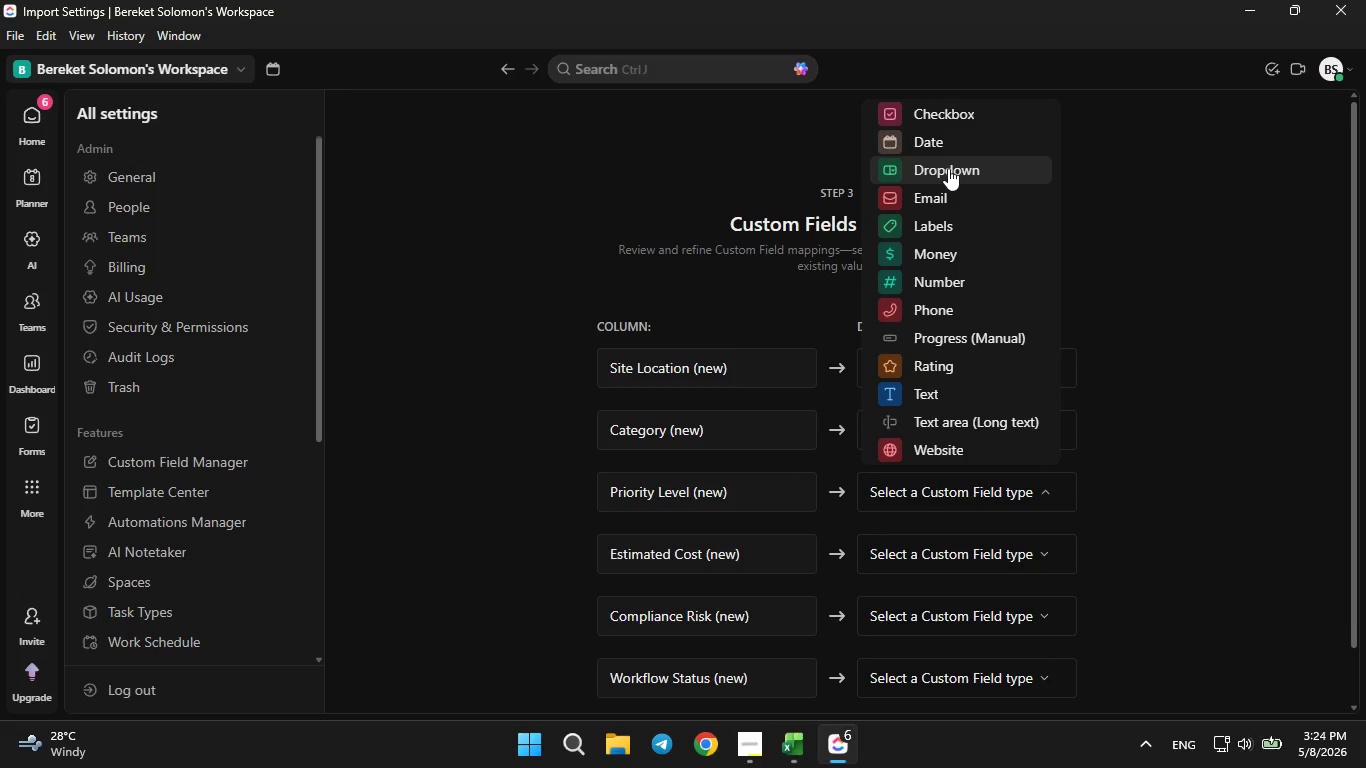 
left_click([948, 165])
 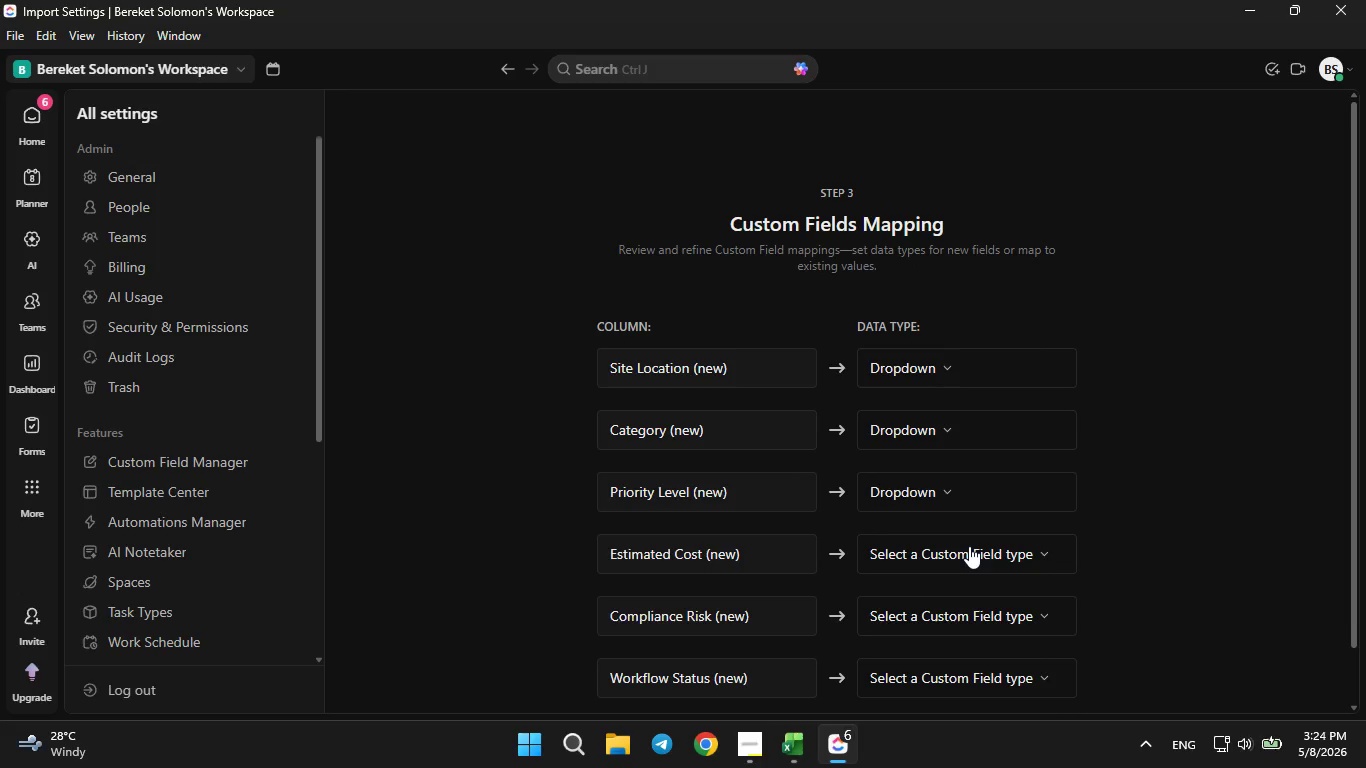 
left_click([969, 546])
 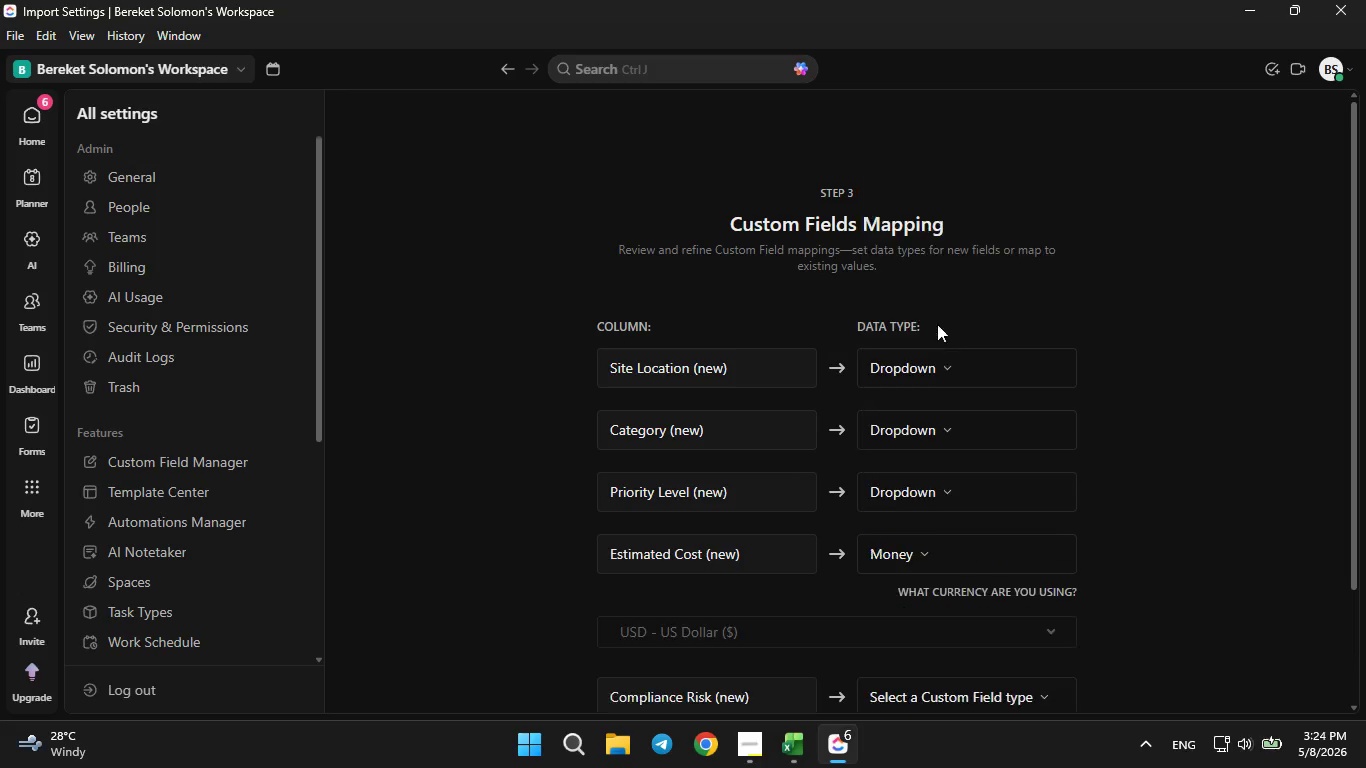 
scroll: coordinate [937, 450], scroll_direction: down, amount: 1.0
 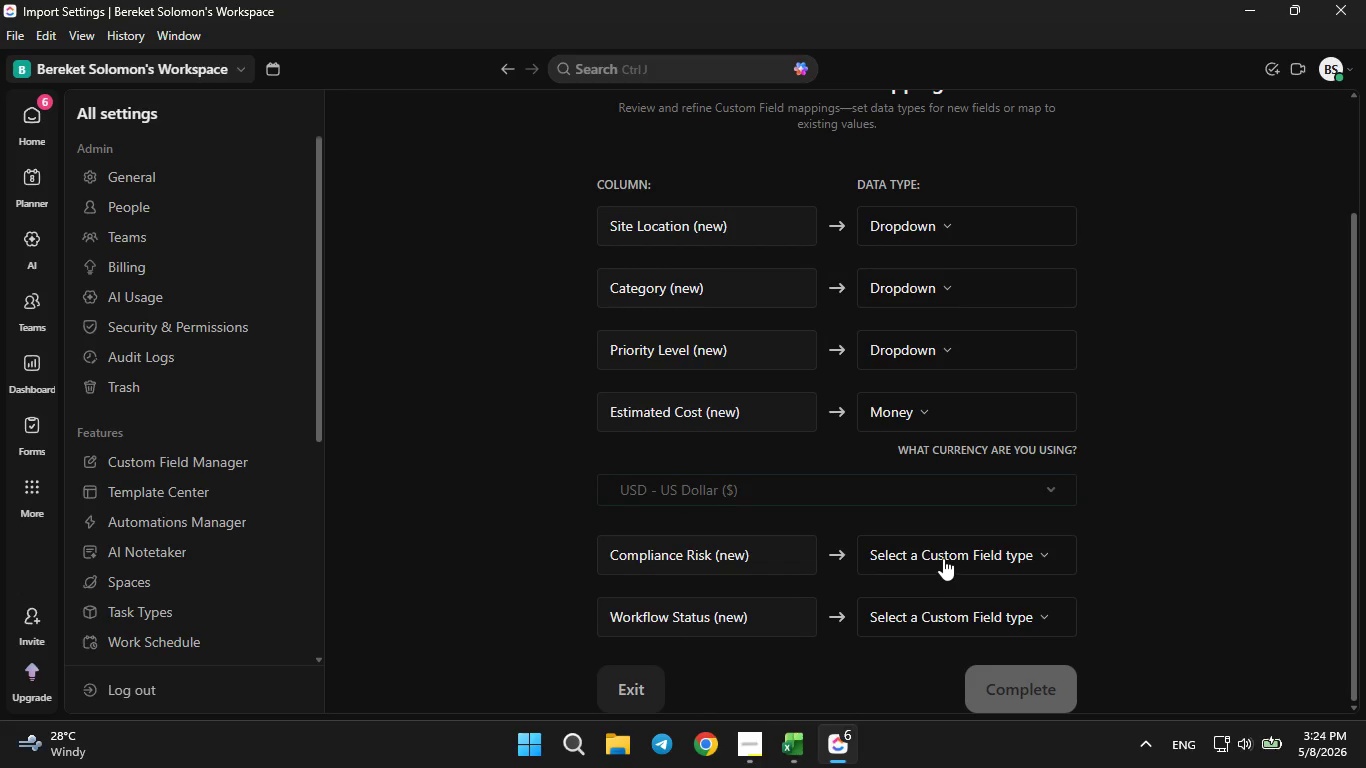 
left_click([946, 558])
 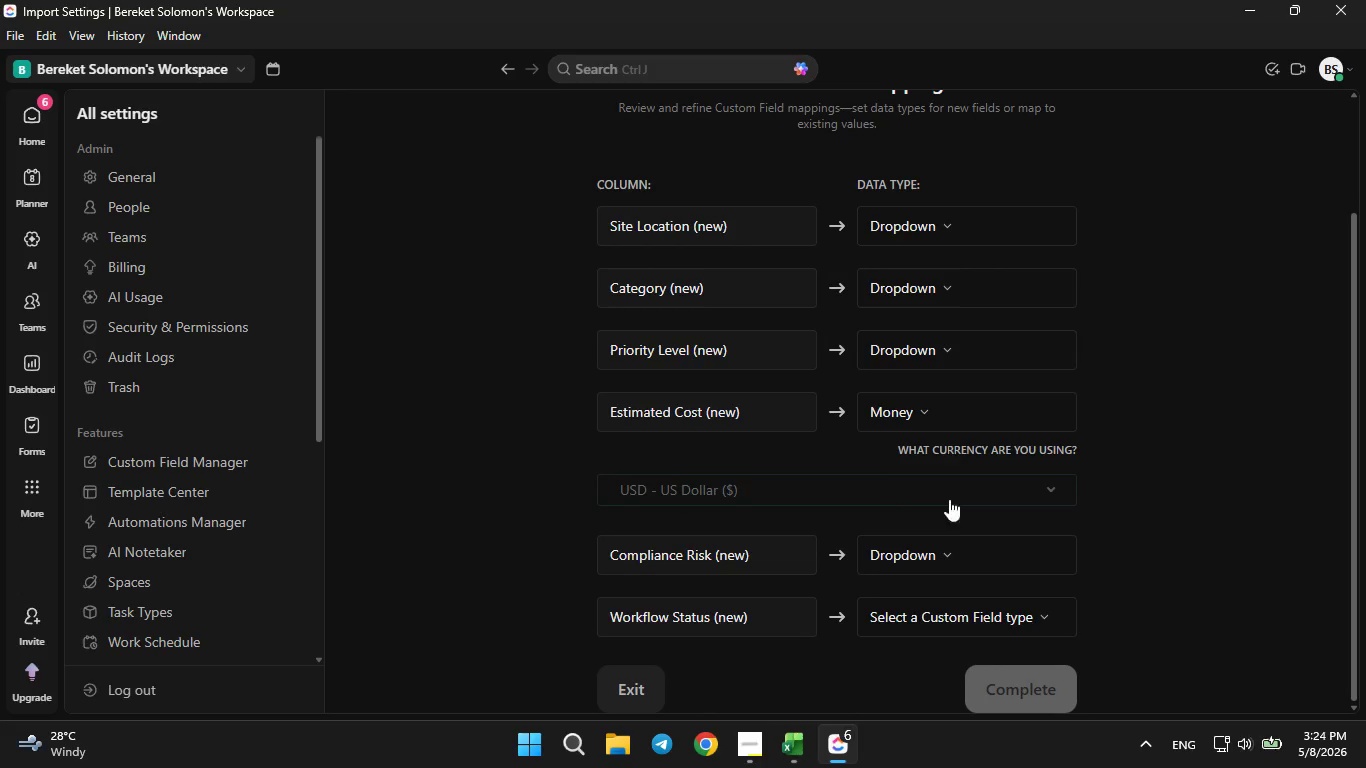 
left_click([939, 609])
 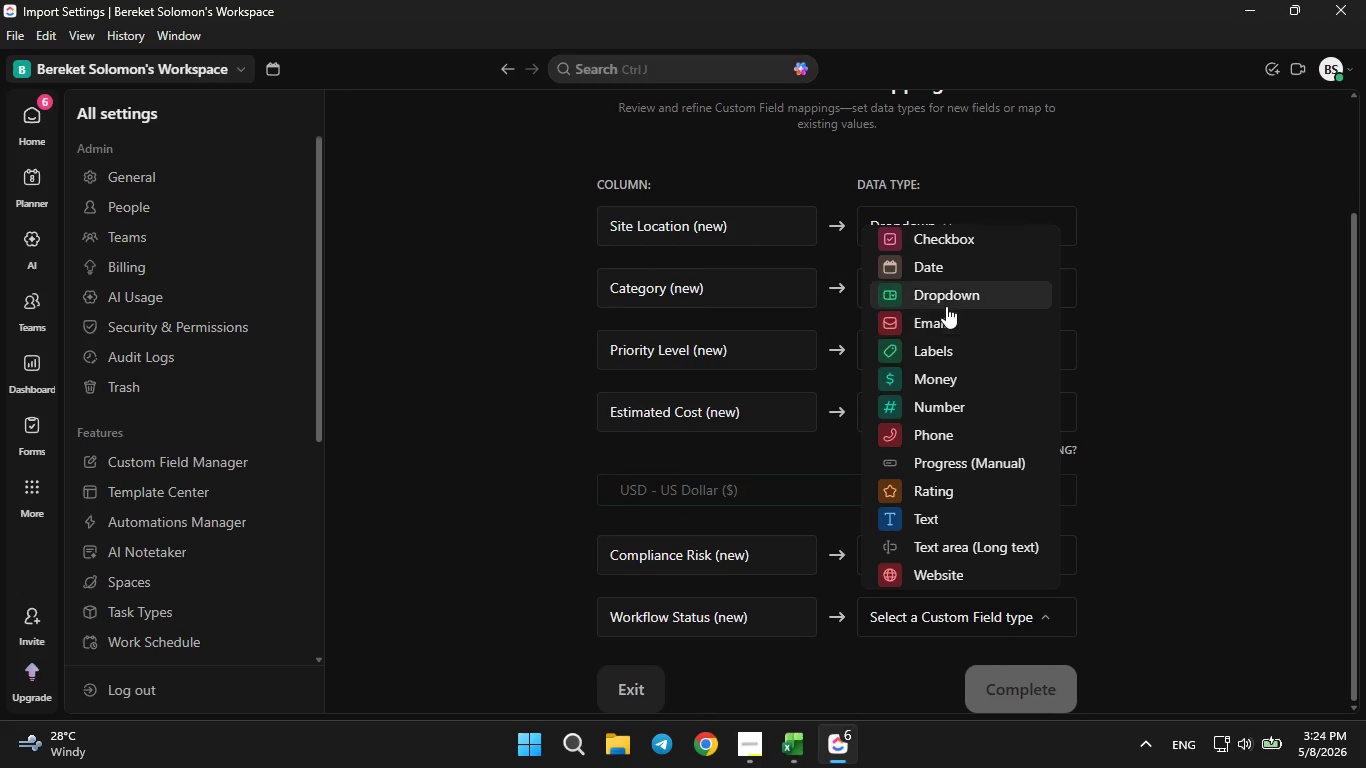 
left_click([946, 300])
 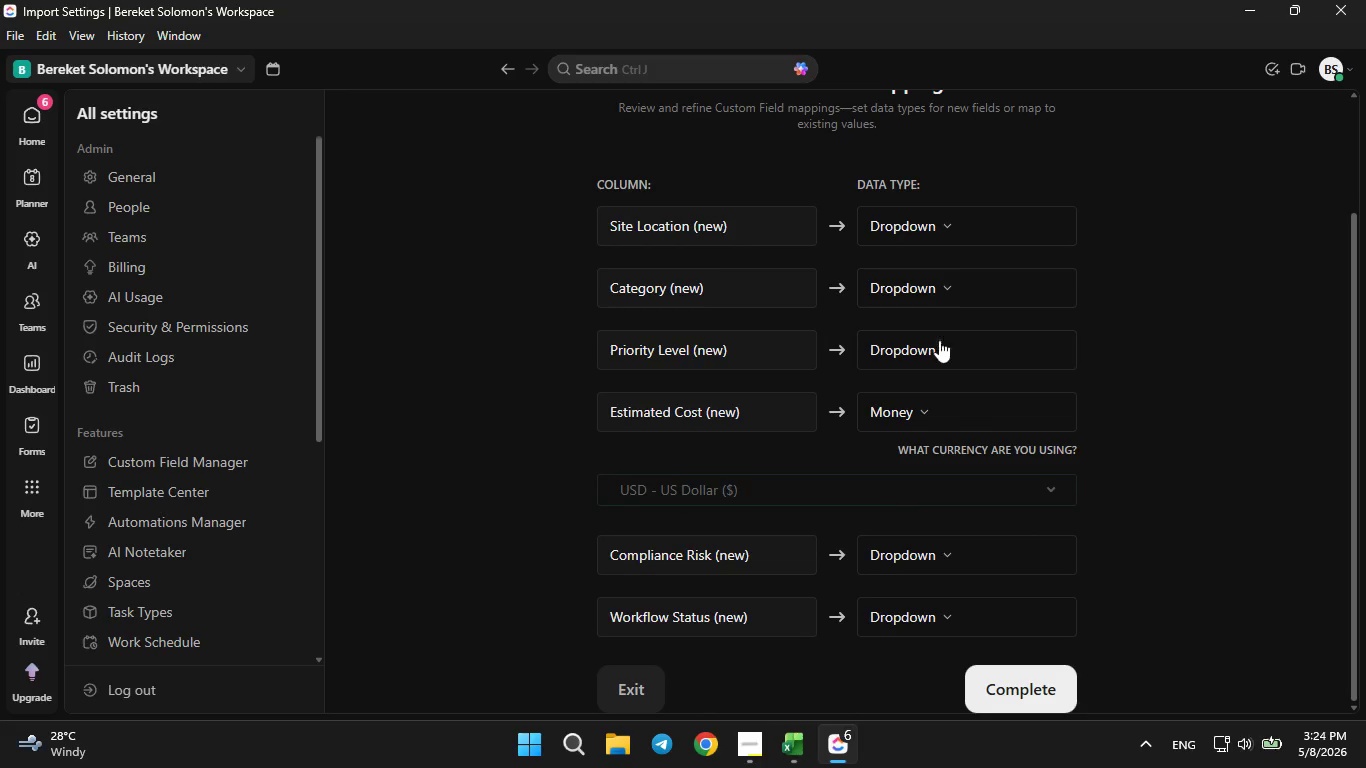 
scroll: coordinate [938, 346], scroll_direction: down, amount: 2.0
 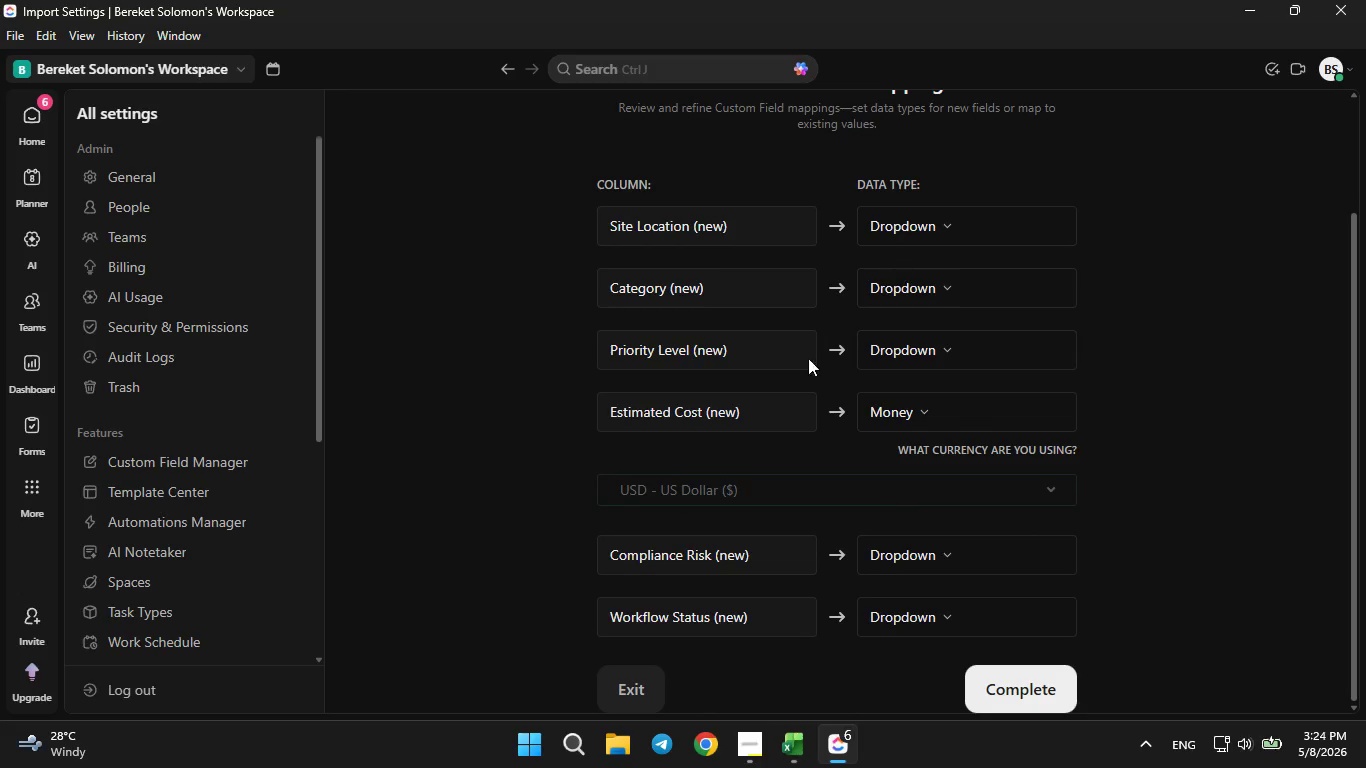 
left_click([226, 462])
 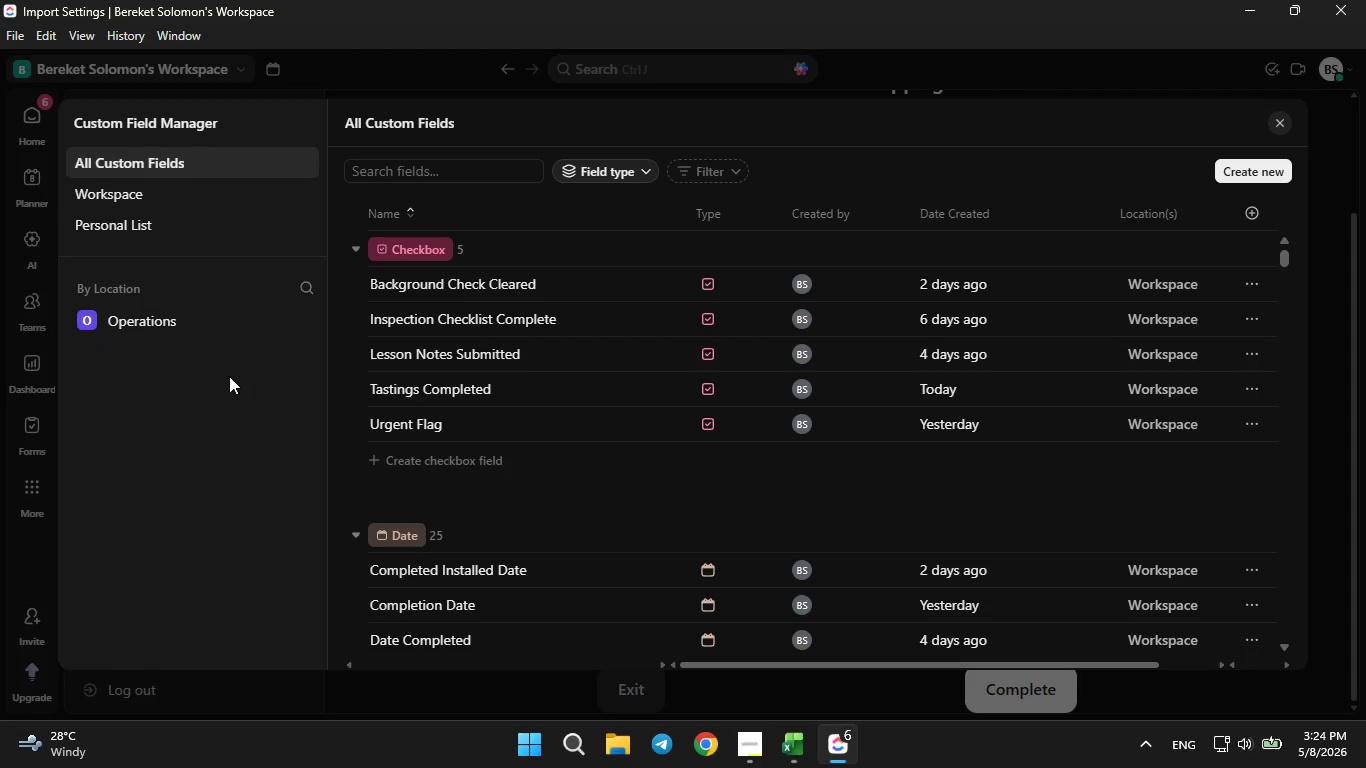 
left_click([152, 319])
 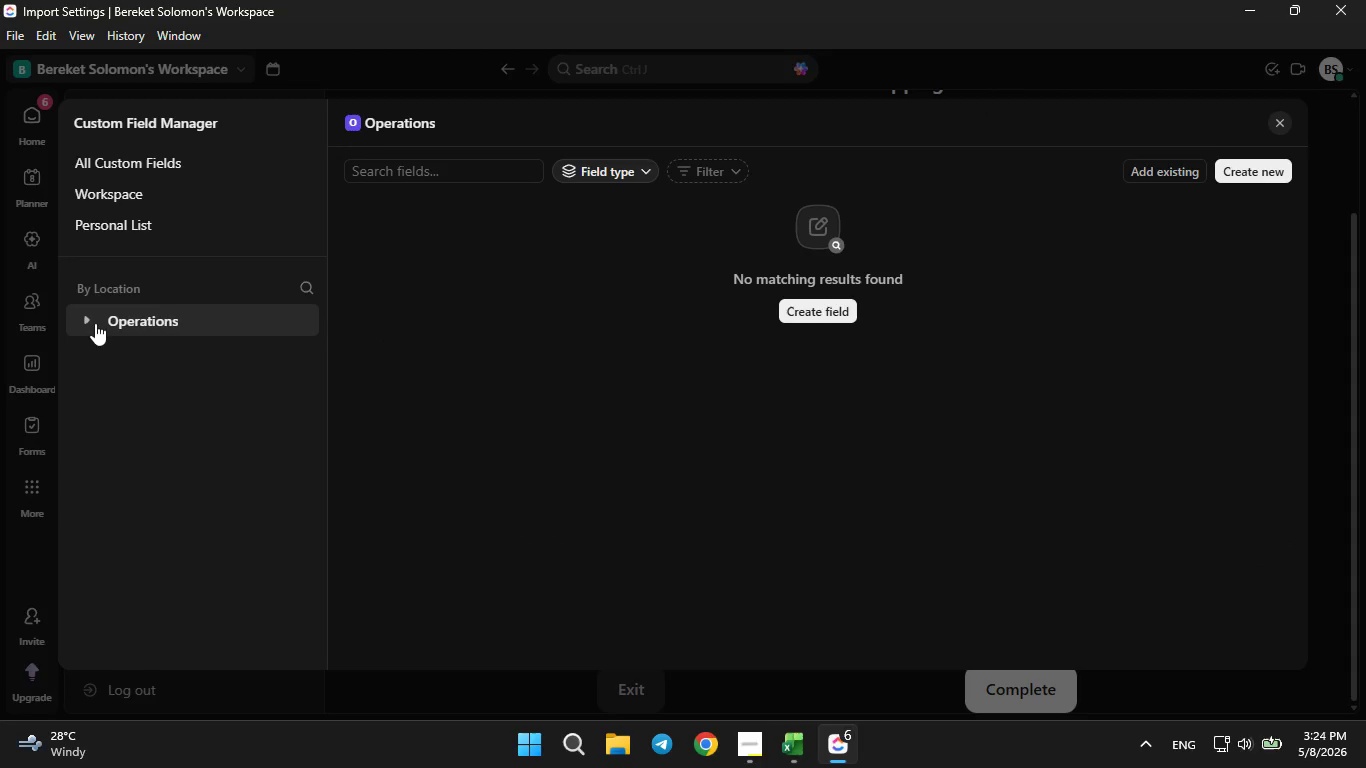 
left_click([84, 316])
 